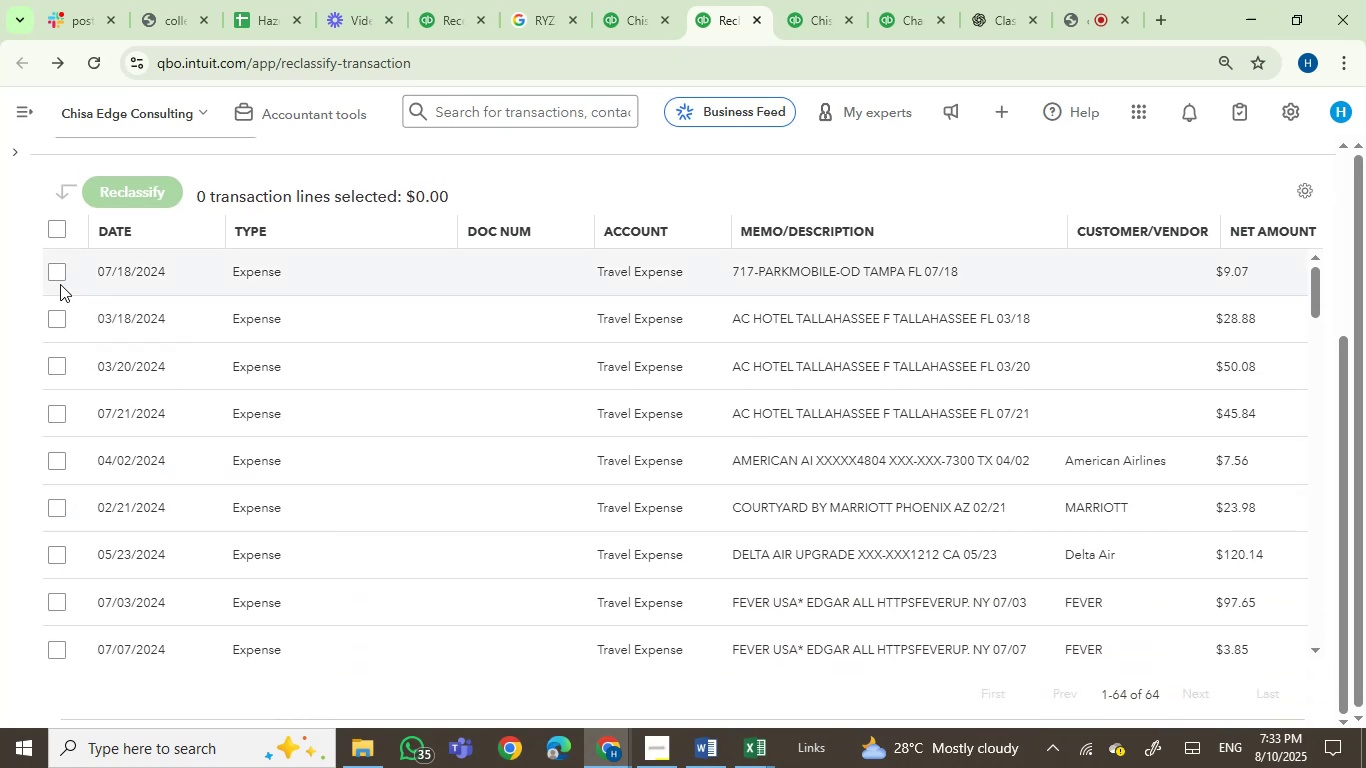 
left_click([50, 274])
 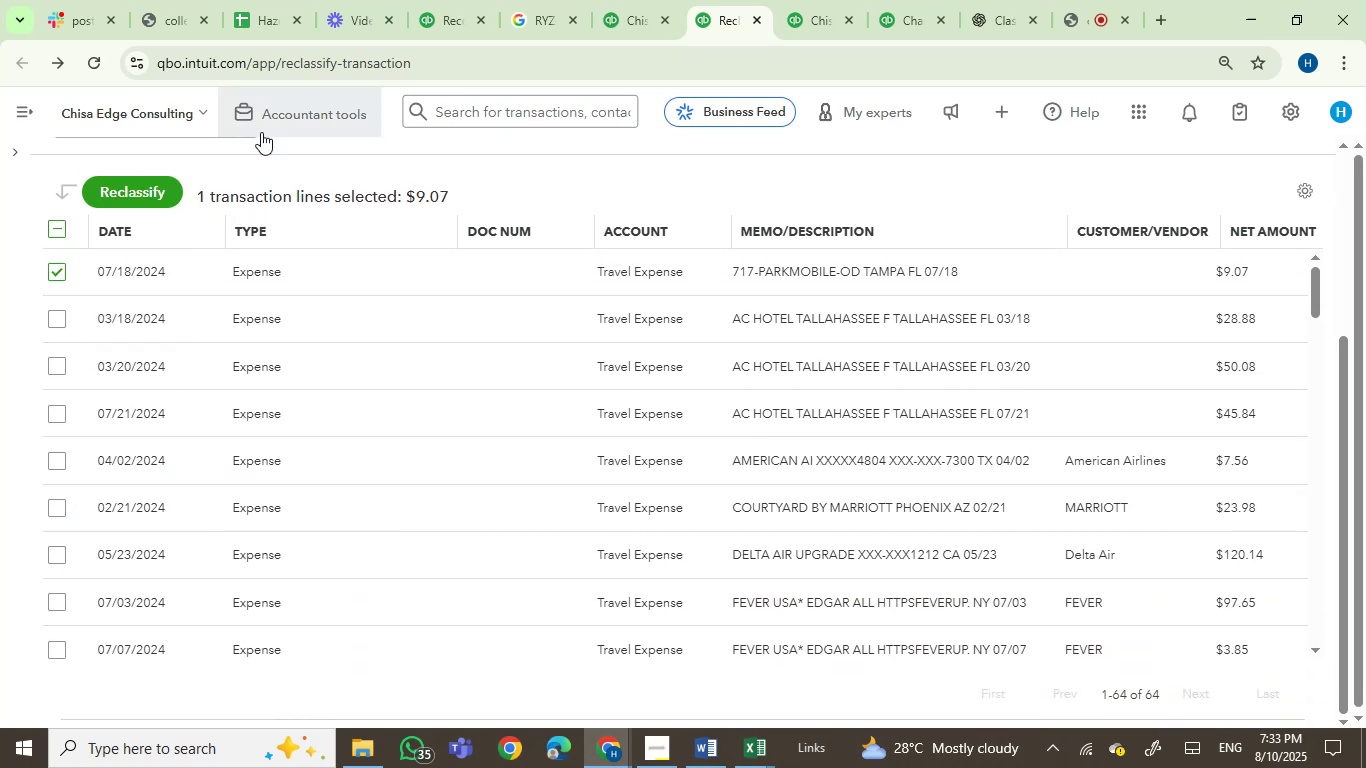 
left_click([124, 200])
 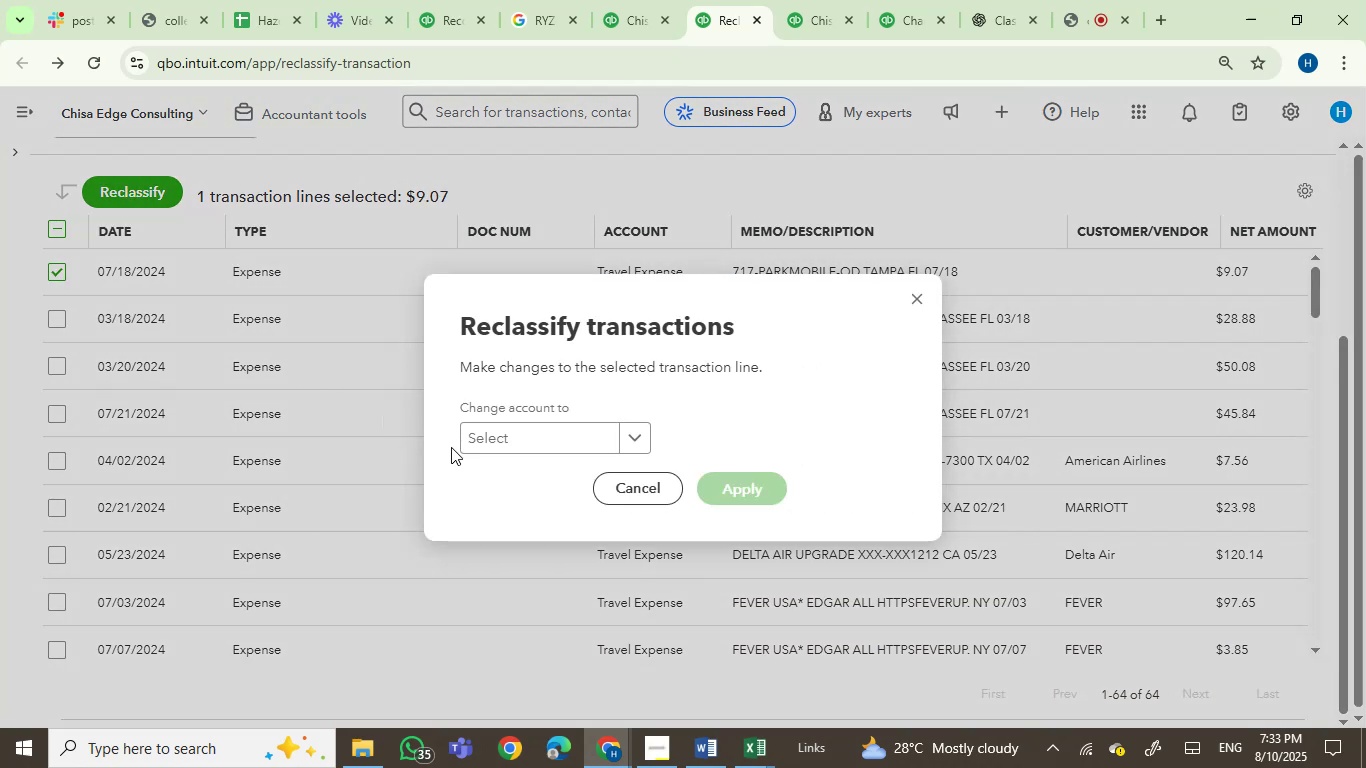 
left_click([463, 437])
 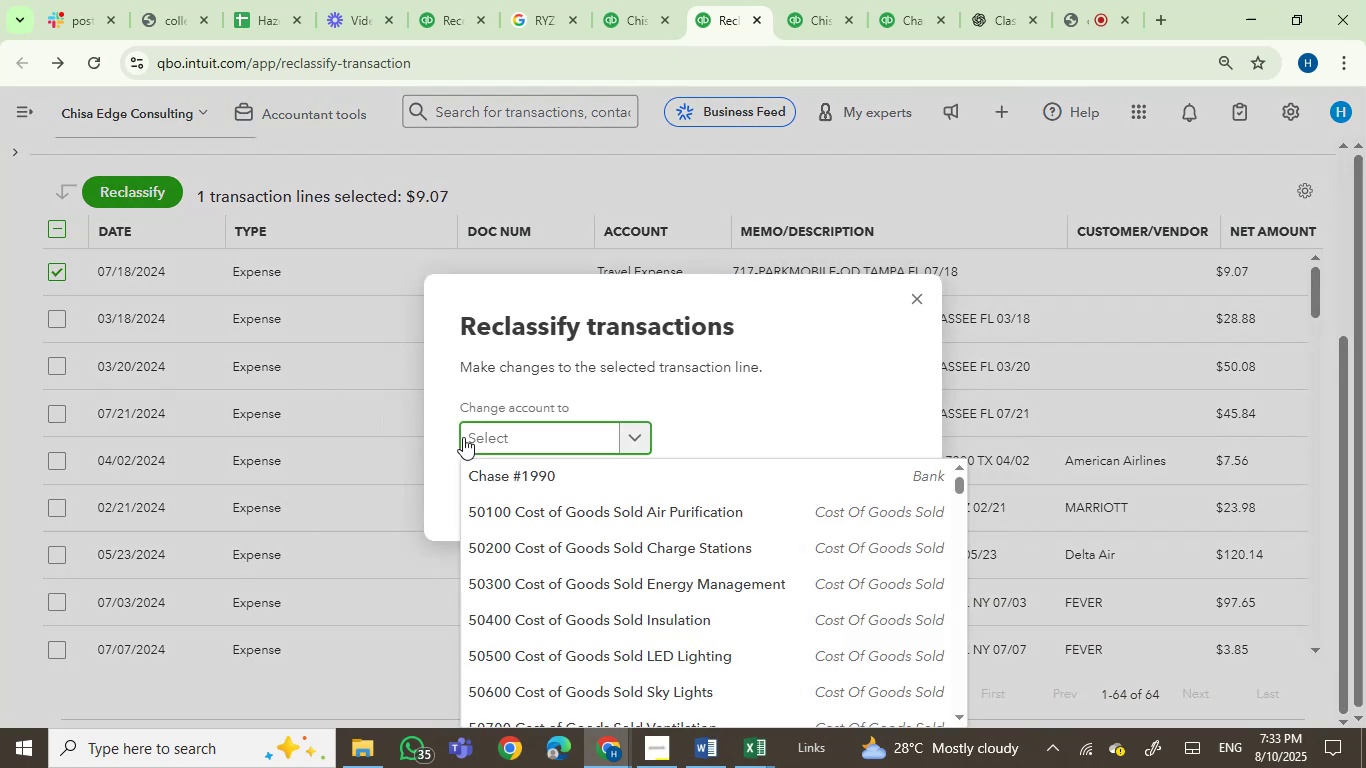 
type(toll)
 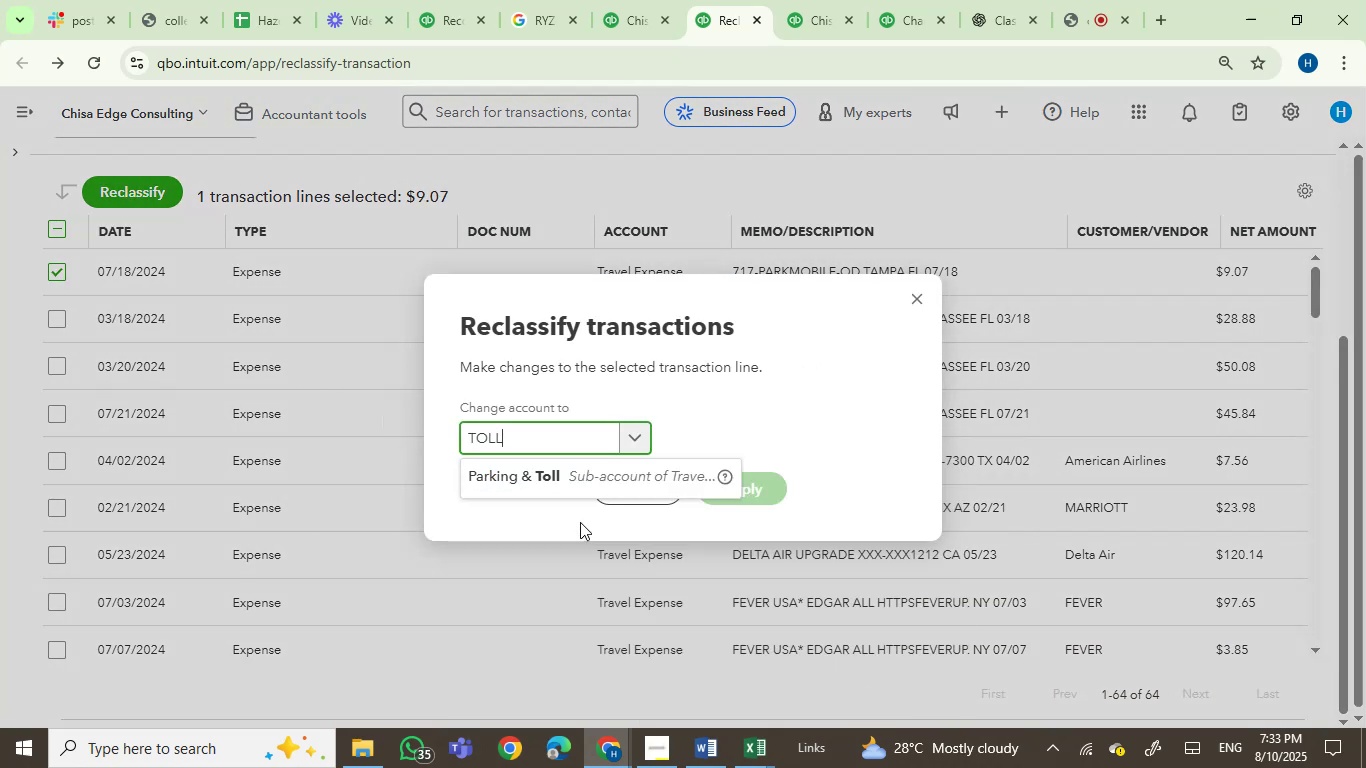 
left_click([575, 477])
 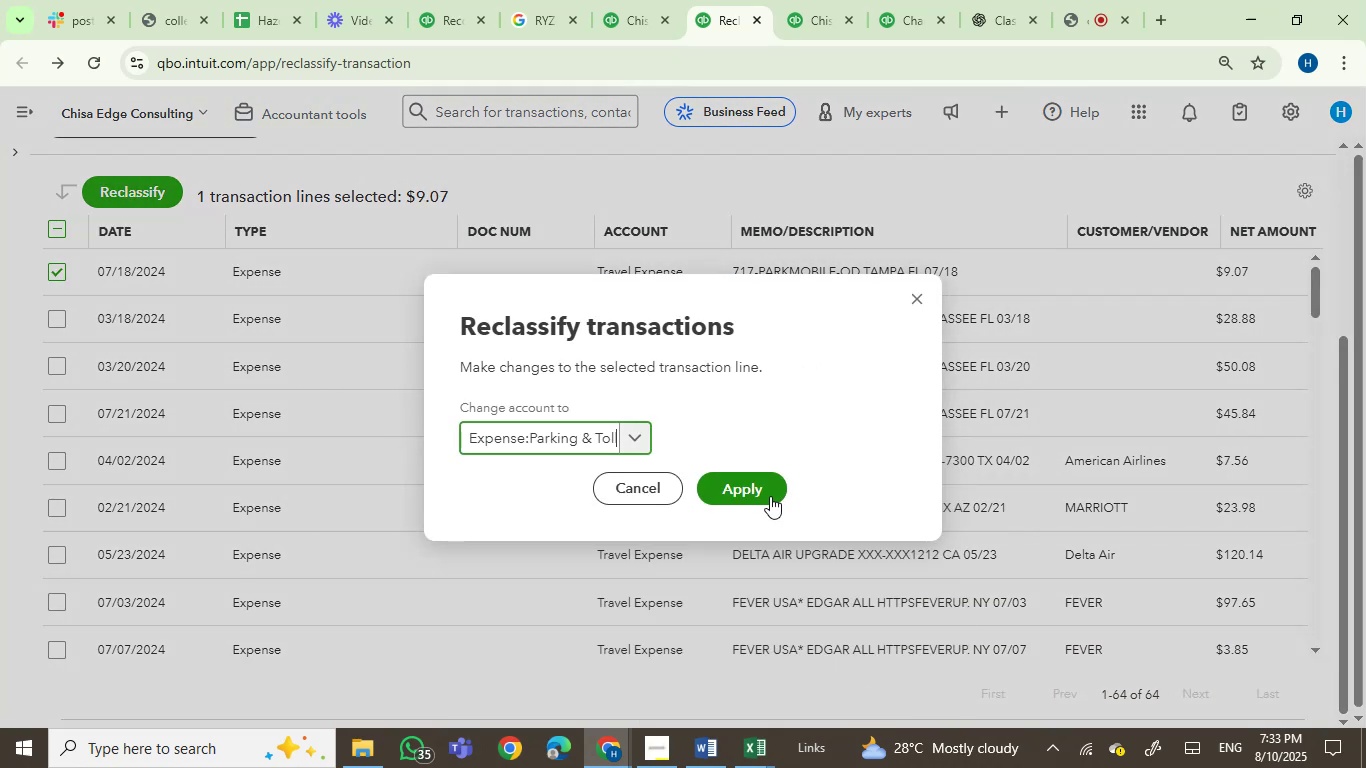 
left_click([770, 496])
 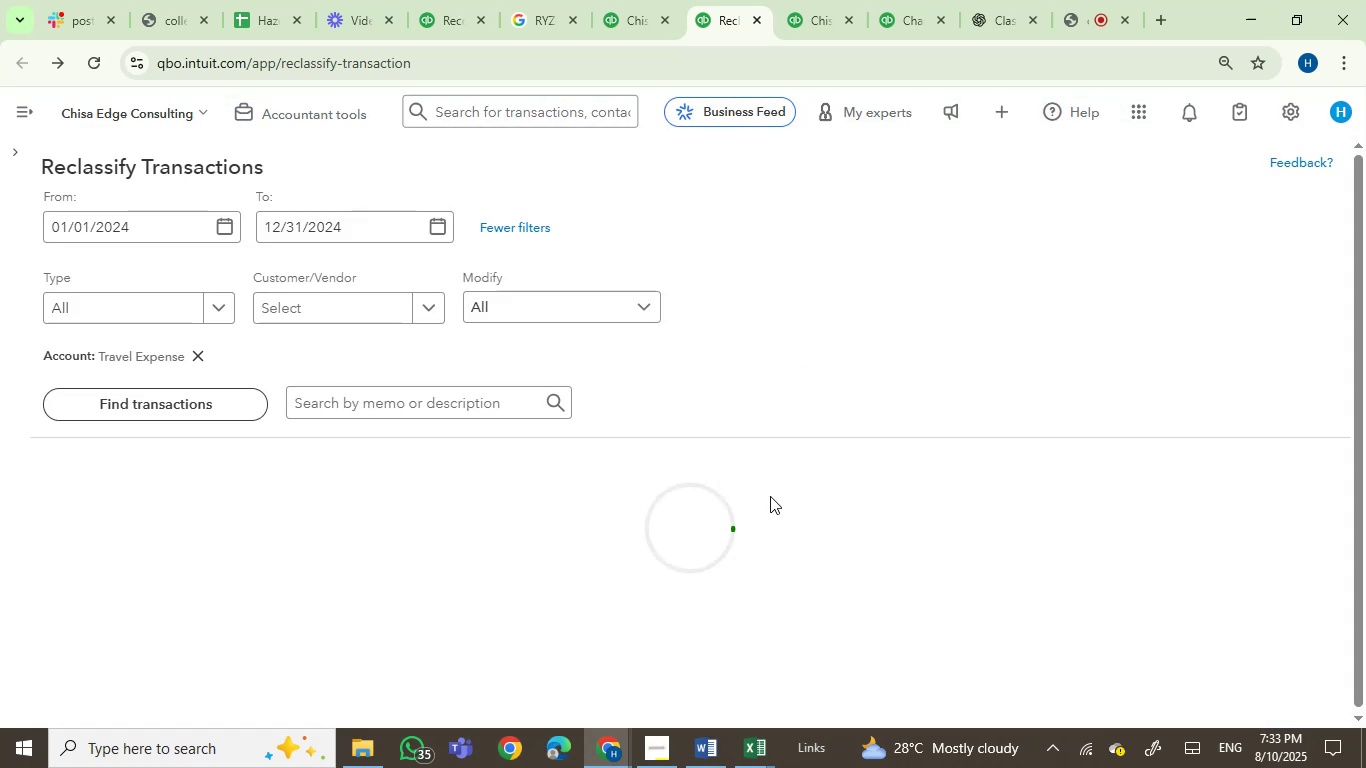 
key(CapsLock)
 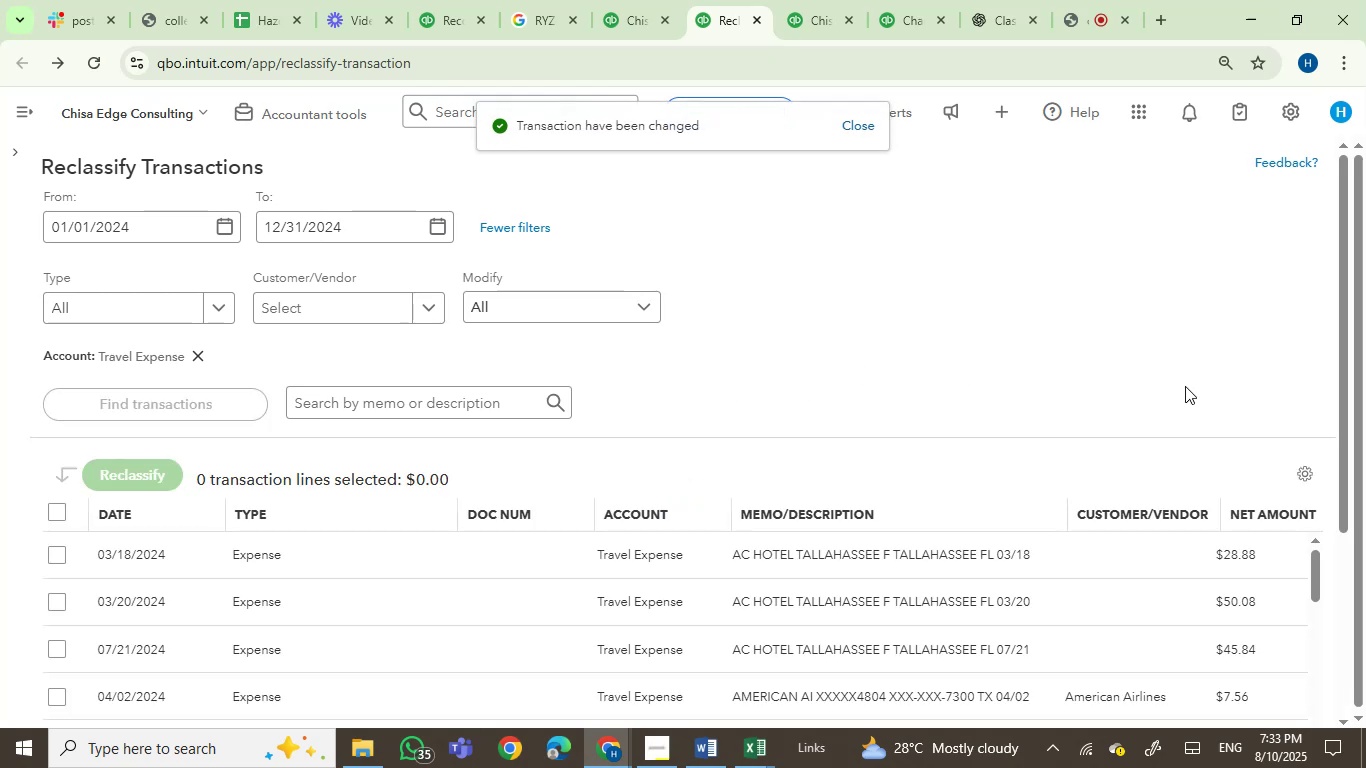 
left_click_drag(start_coordinate=[1340, 369], to_coordinate=[1347, 503])
 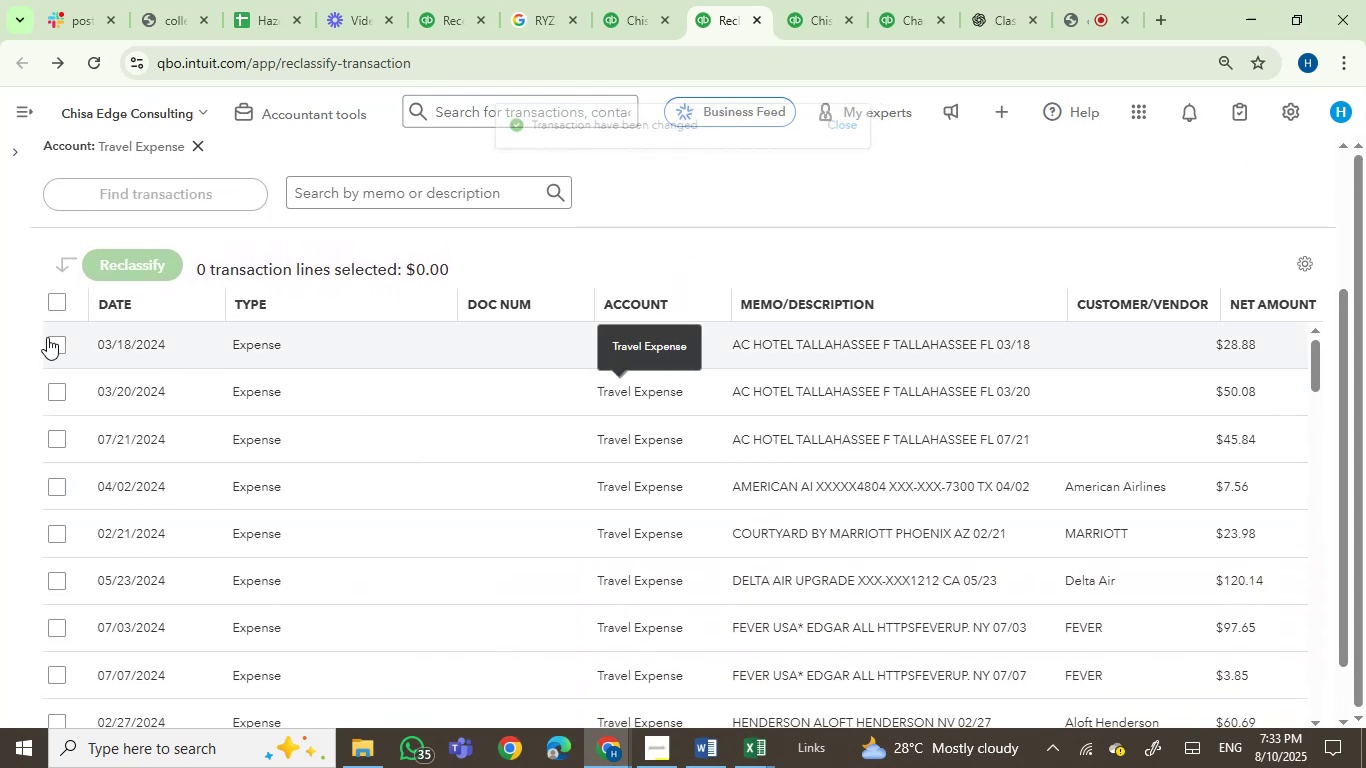 
left_click([54, 346])
 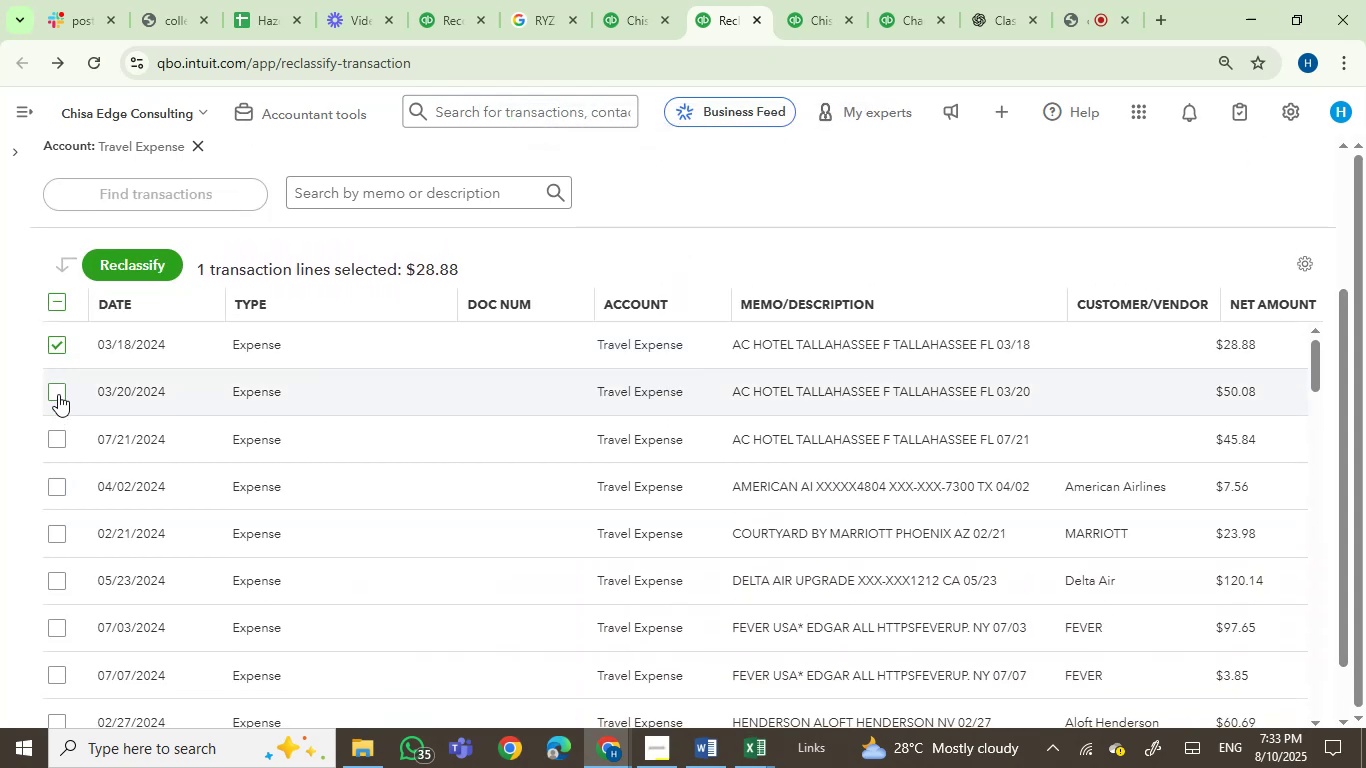 
left_click([59, 393])
 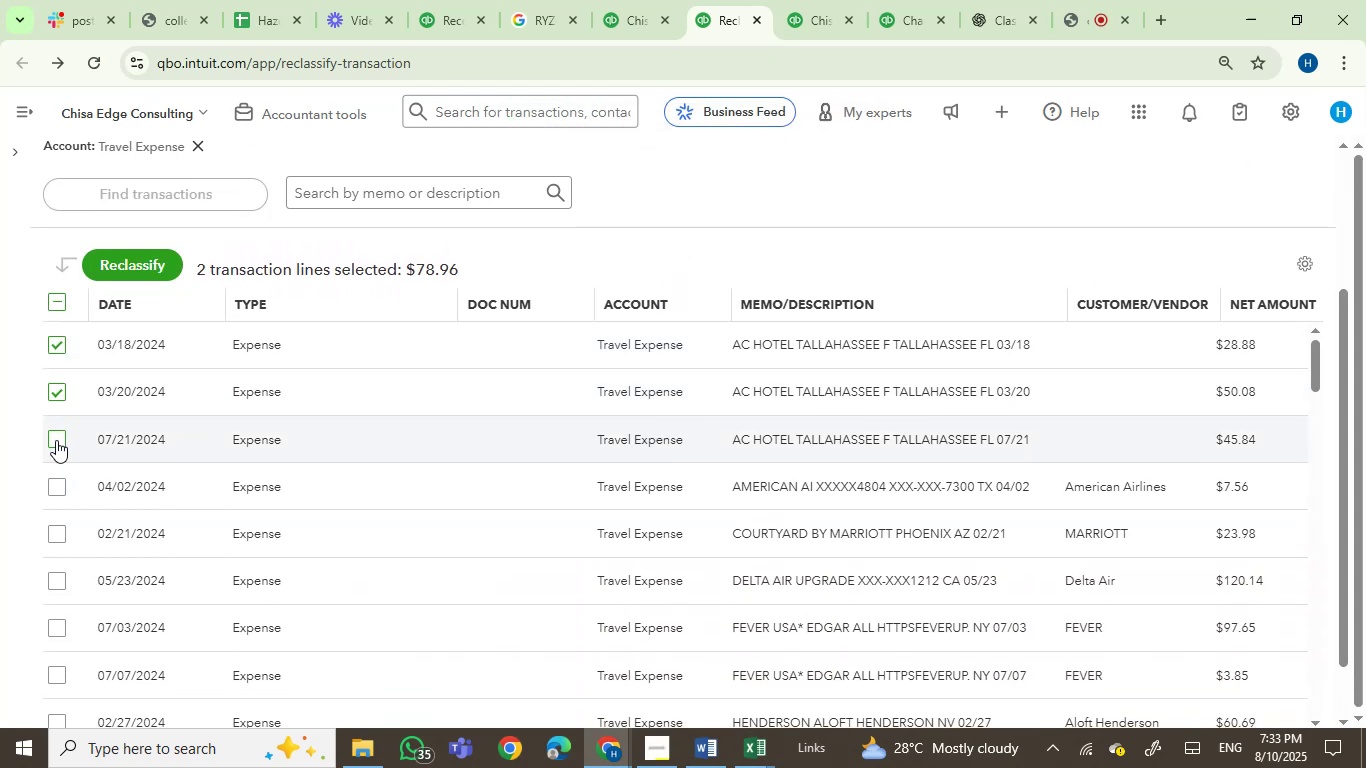 
left_click([56, 440])
 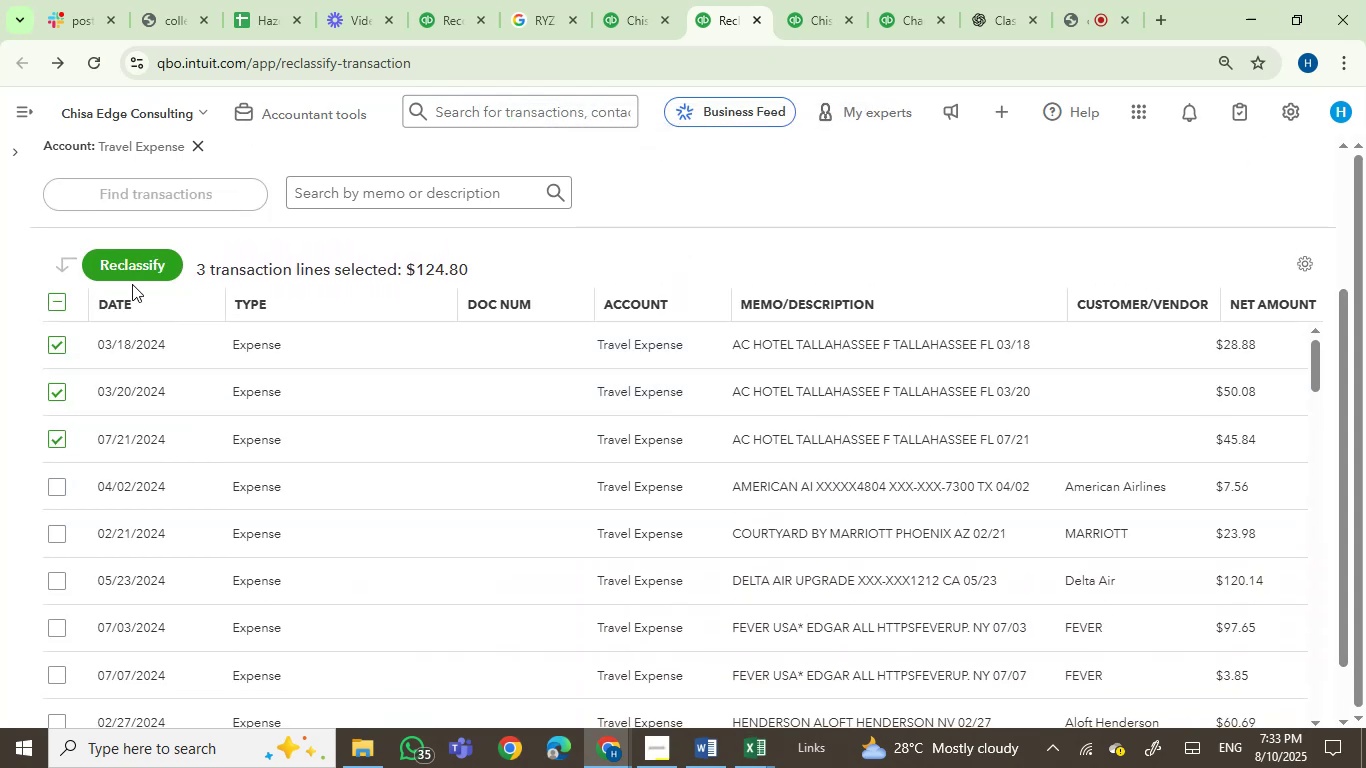 
left_click([128, 253])
 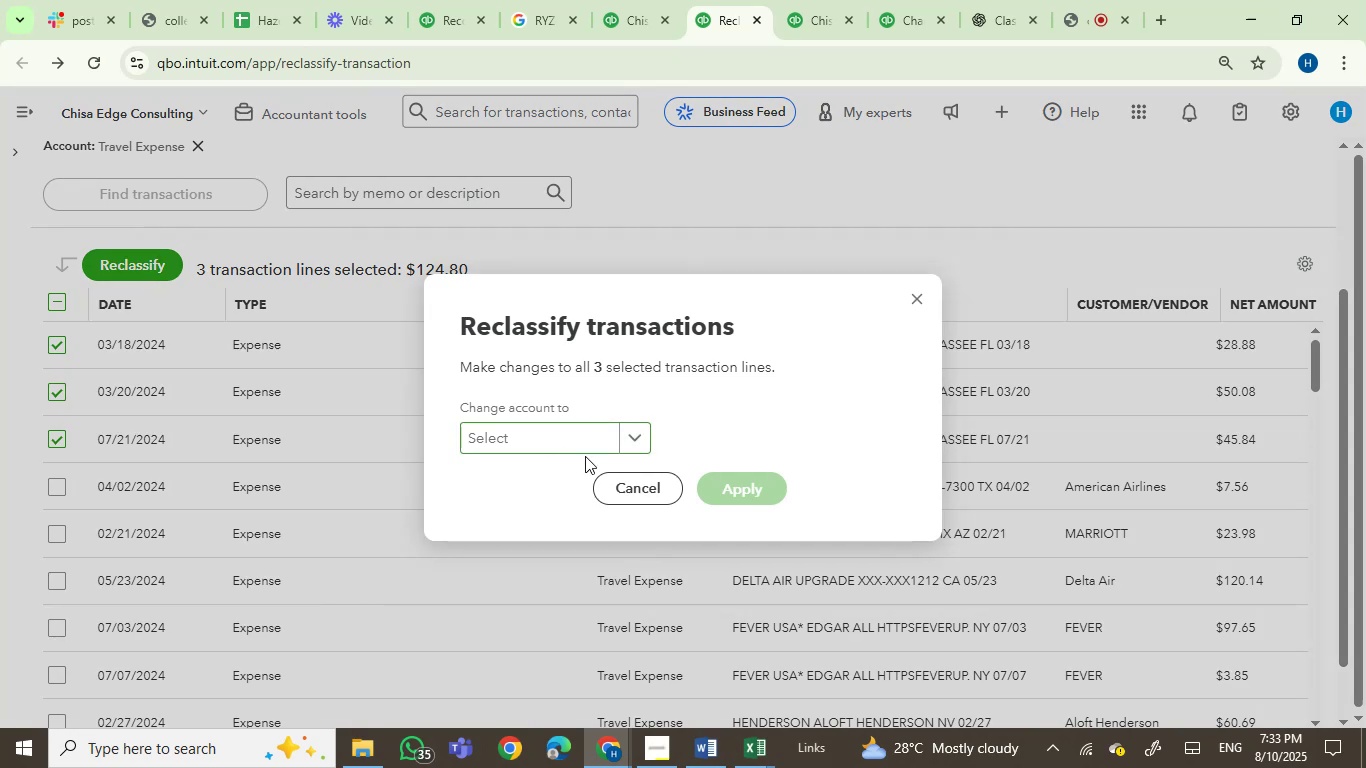 
left_click([554, 439])
 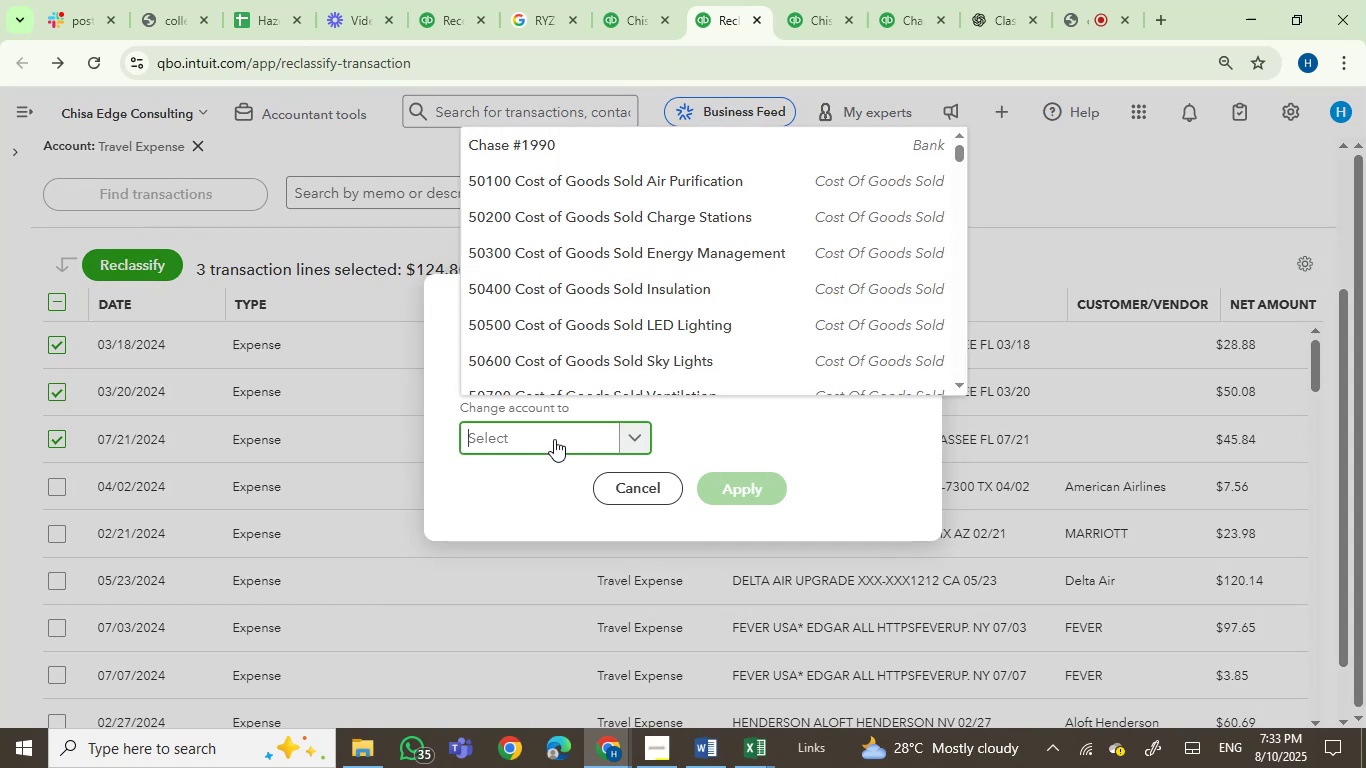 
type(HOT)
 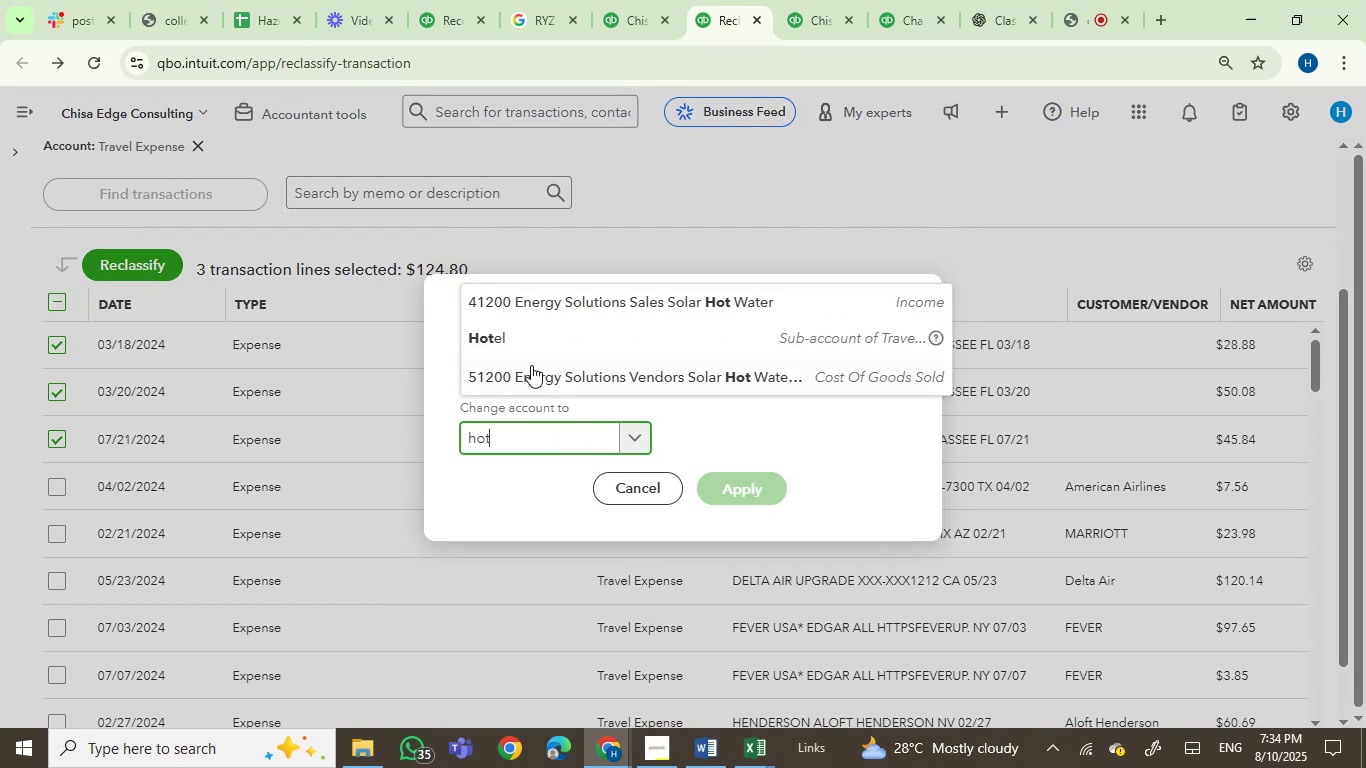 
left_click([513, 342])
 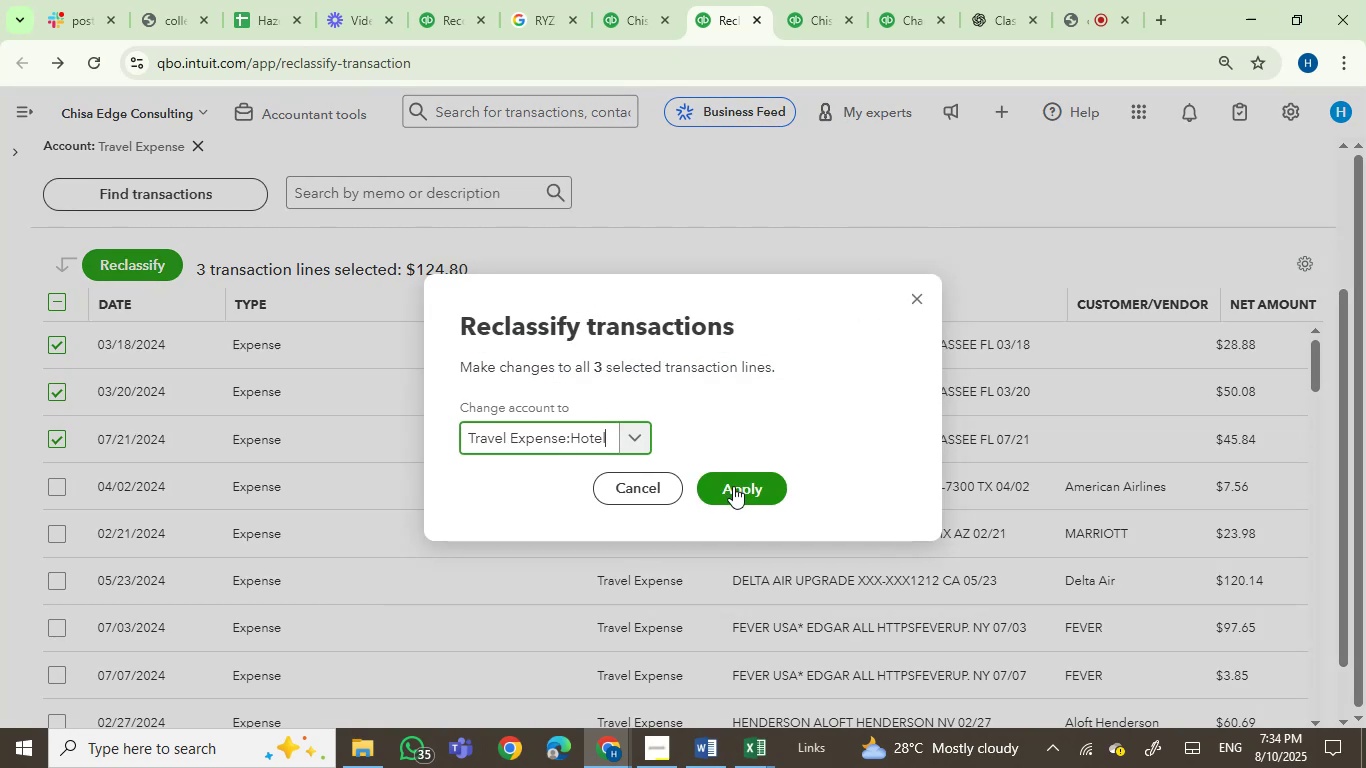 
left_click([733, 486])
 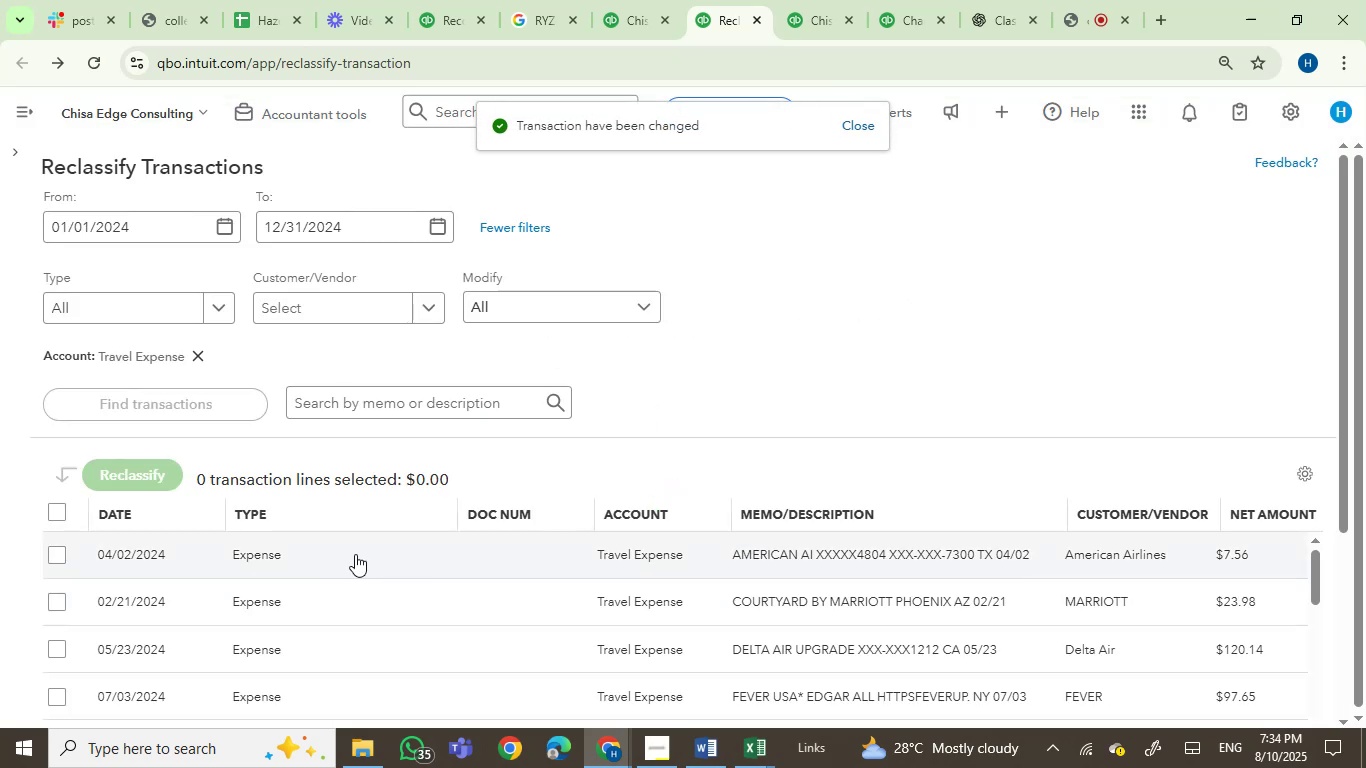 
left_click([48, 557])
 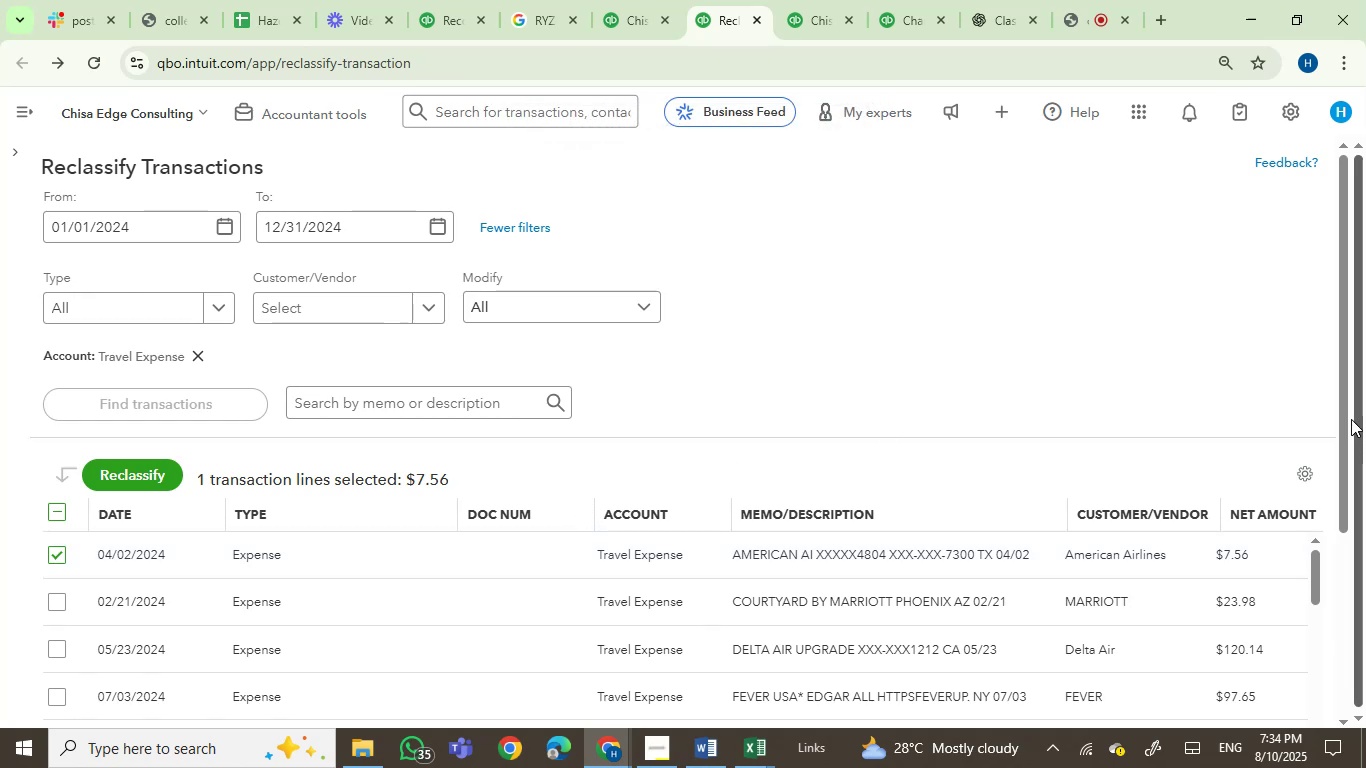 
left_click_drag(start_coordinate=[1346, 434], to_coordinate=[1342, 590])
 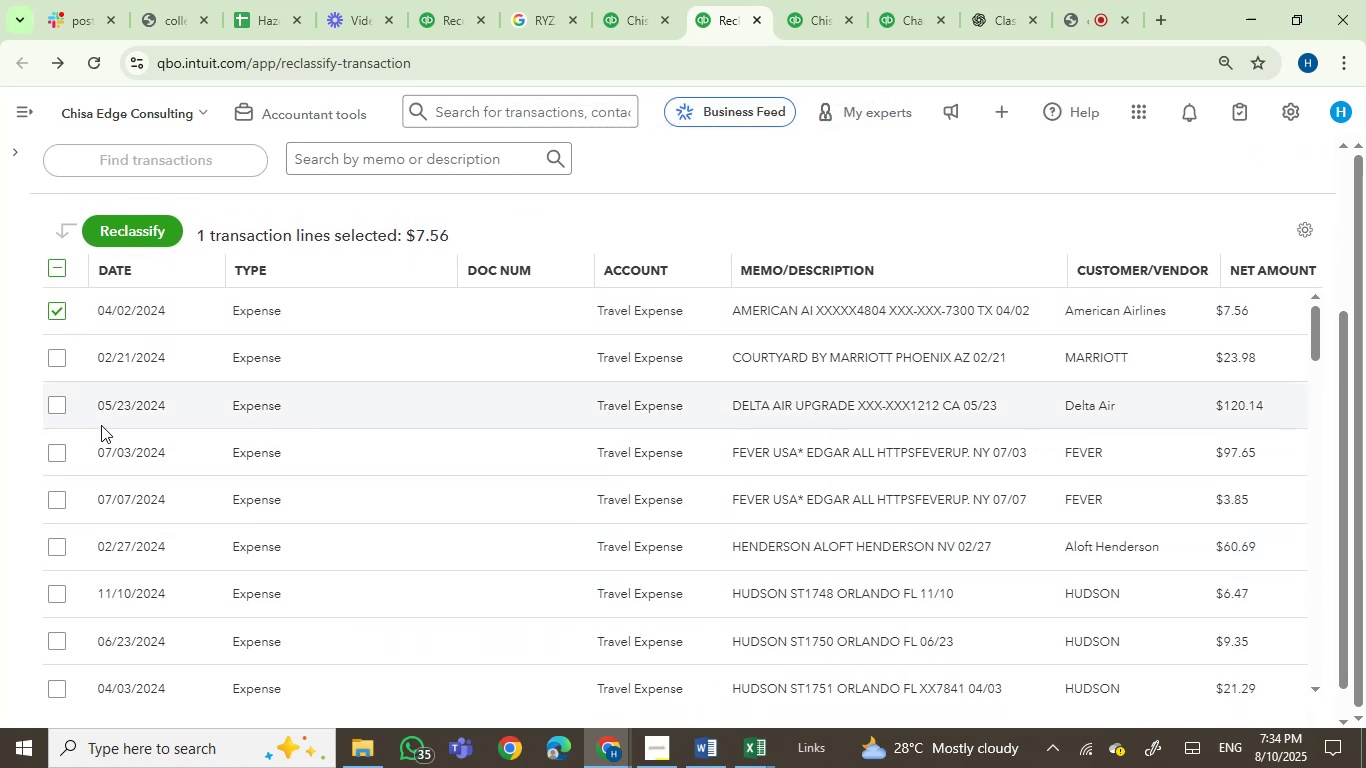 
left_click([57, 399])
 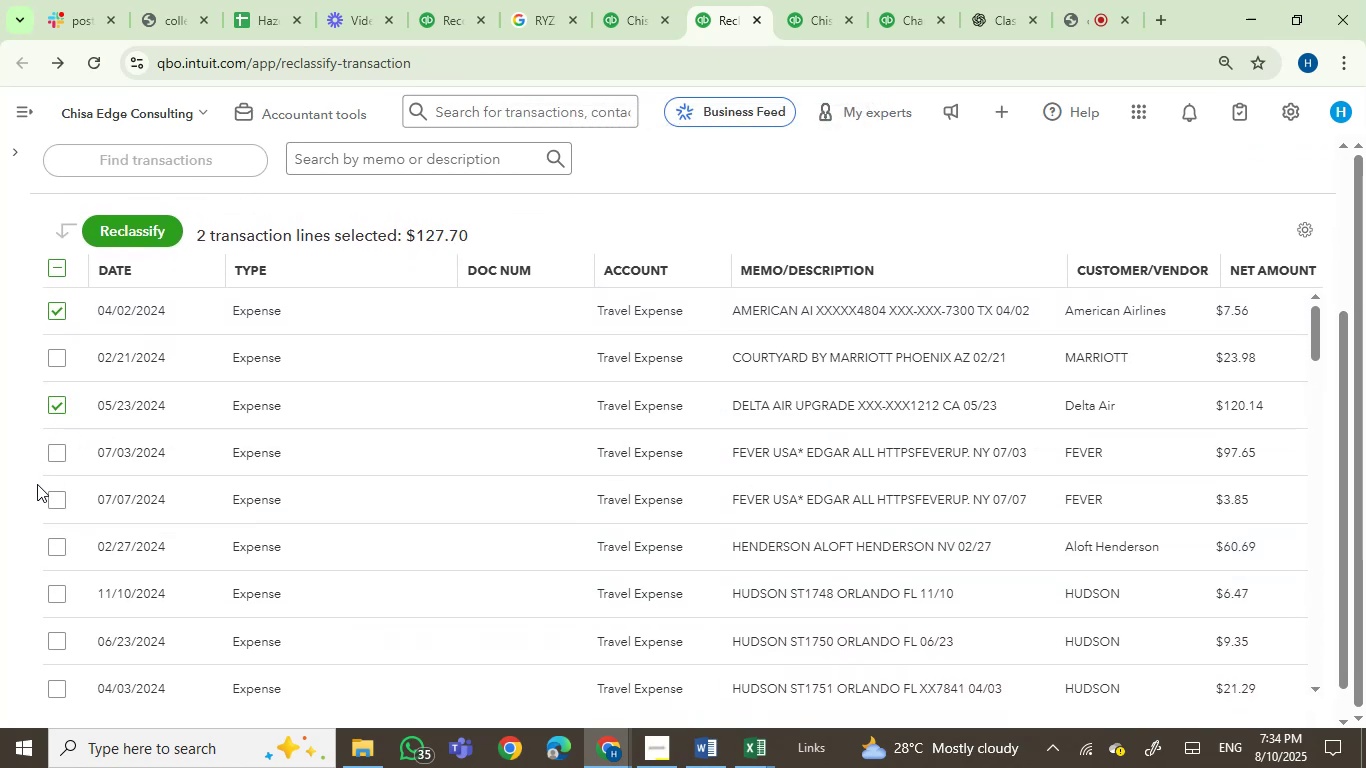 
left_click([140, 233])
 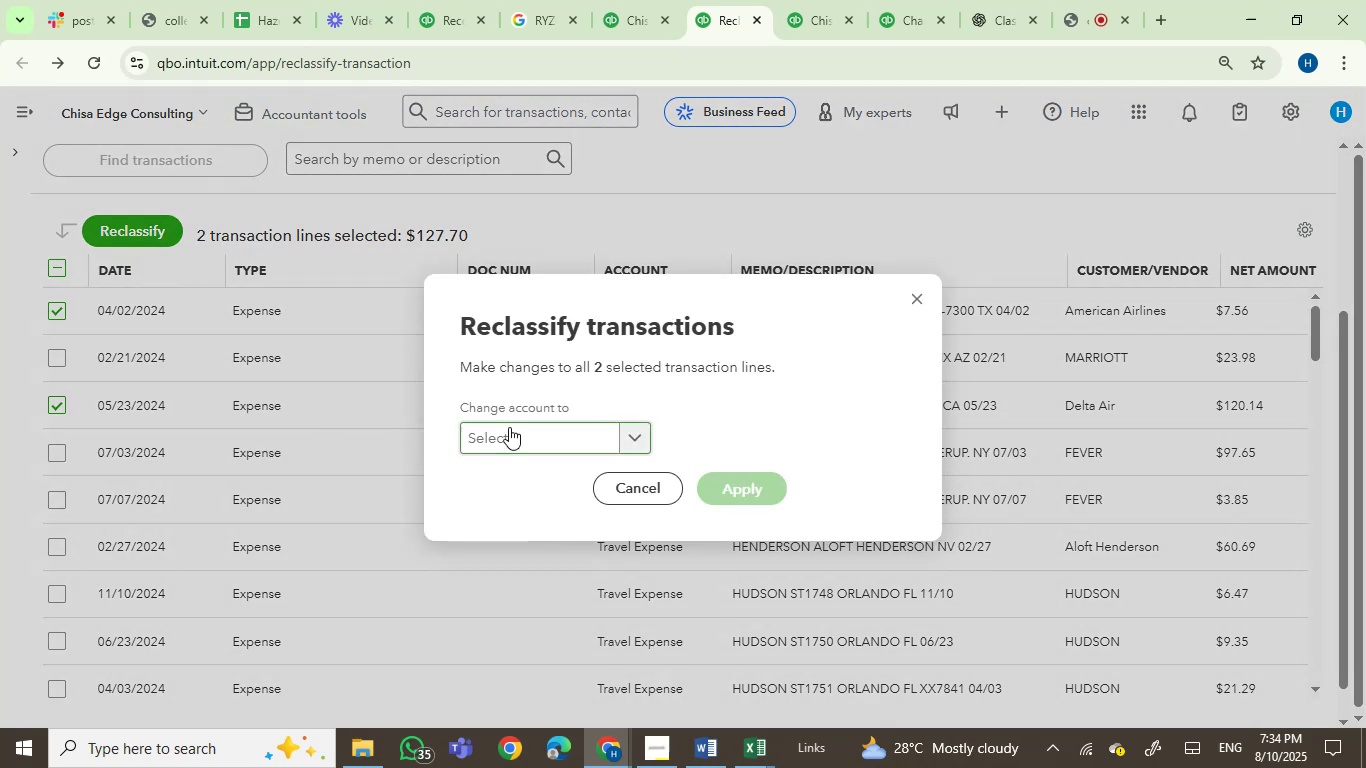 
left_click([509, 430])
 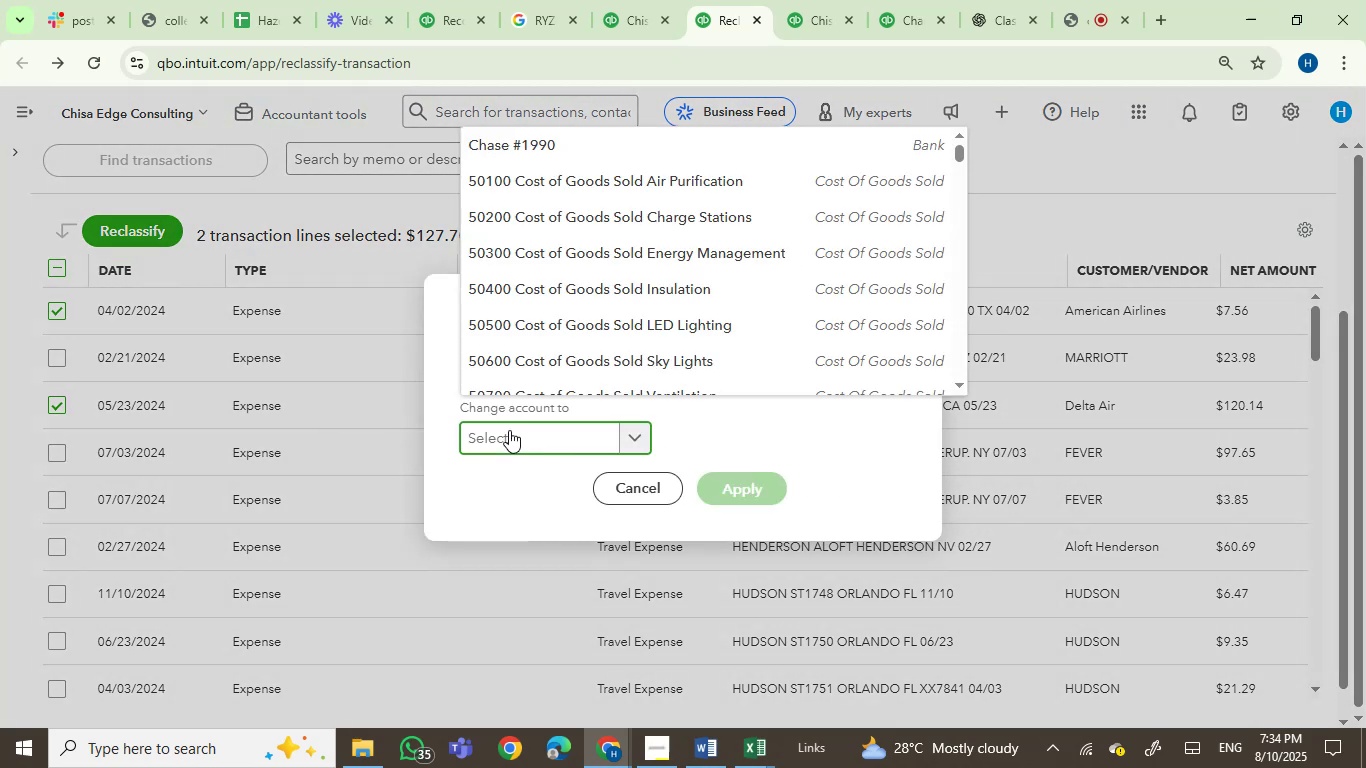 
type(AIR)
 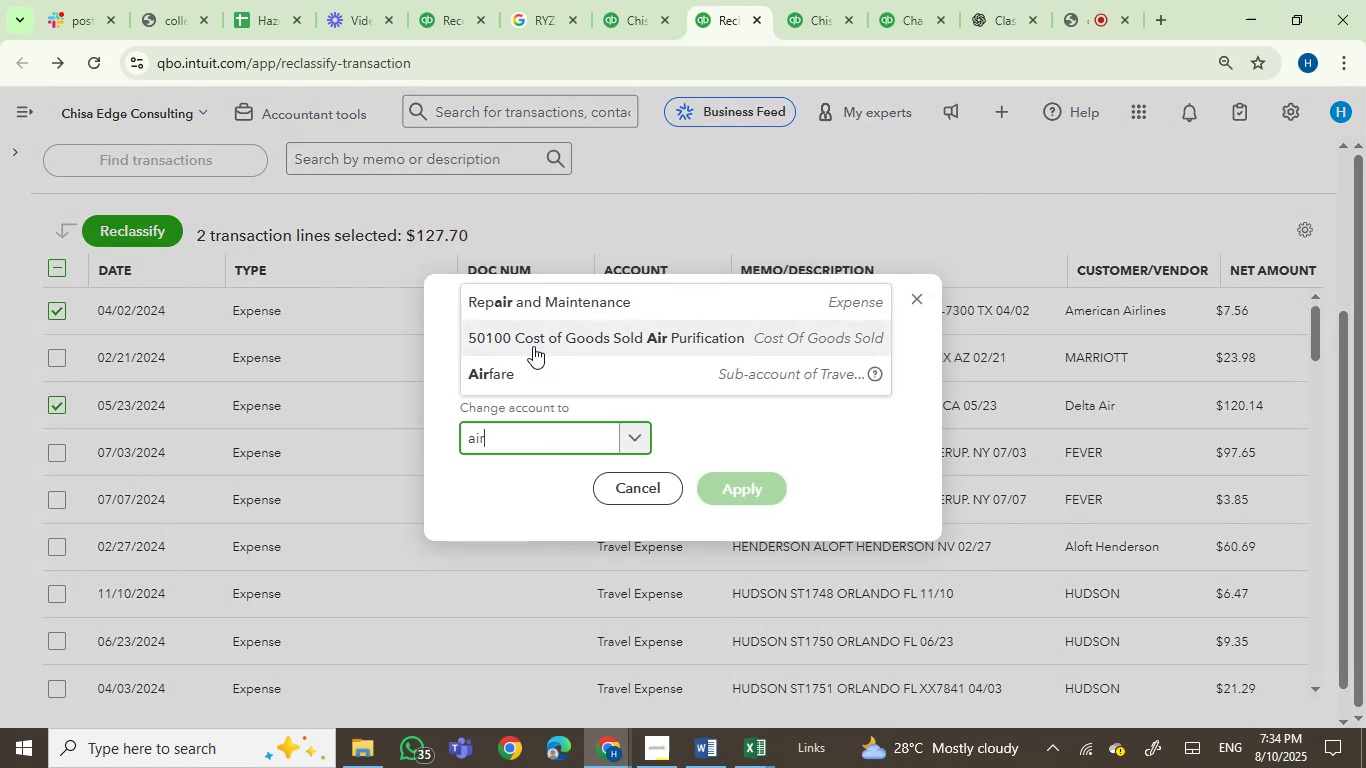 
left_click([521, 369])
 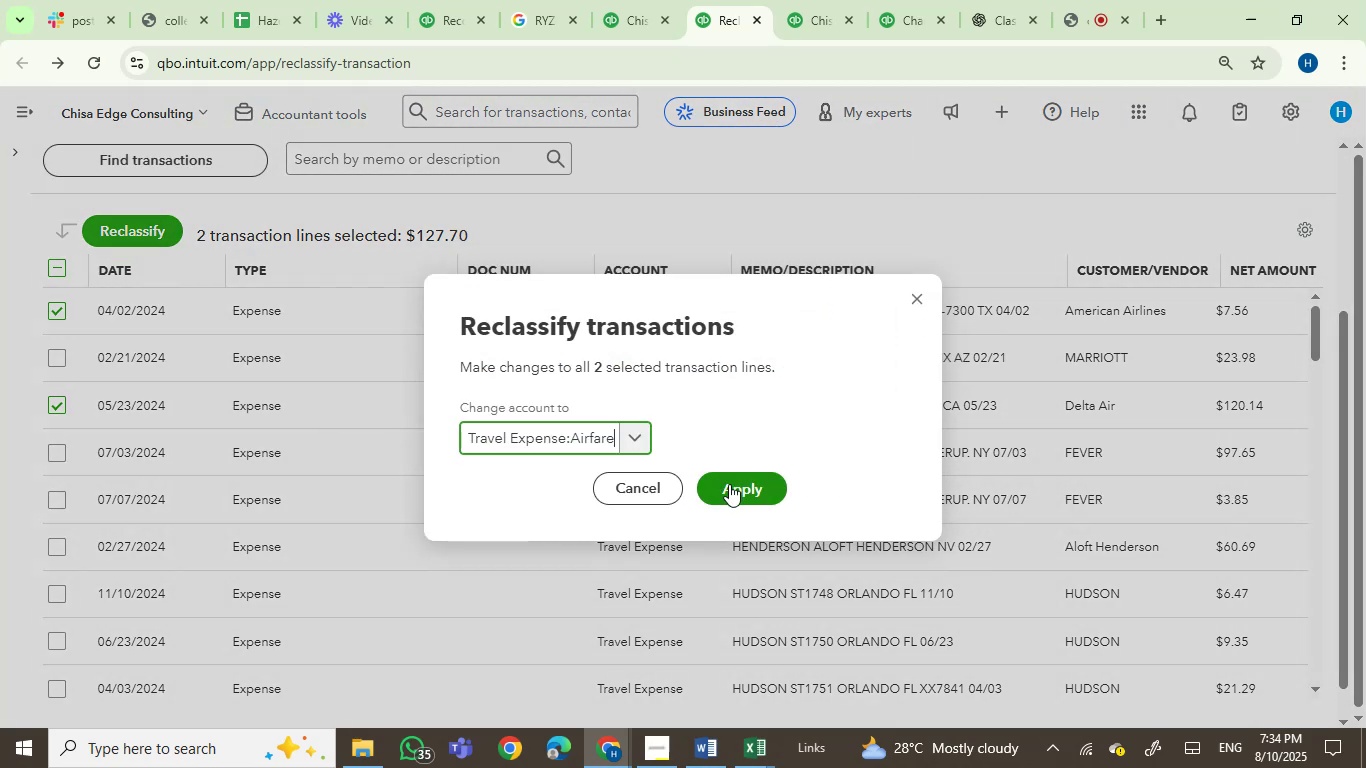 
left_click([729, 485])
 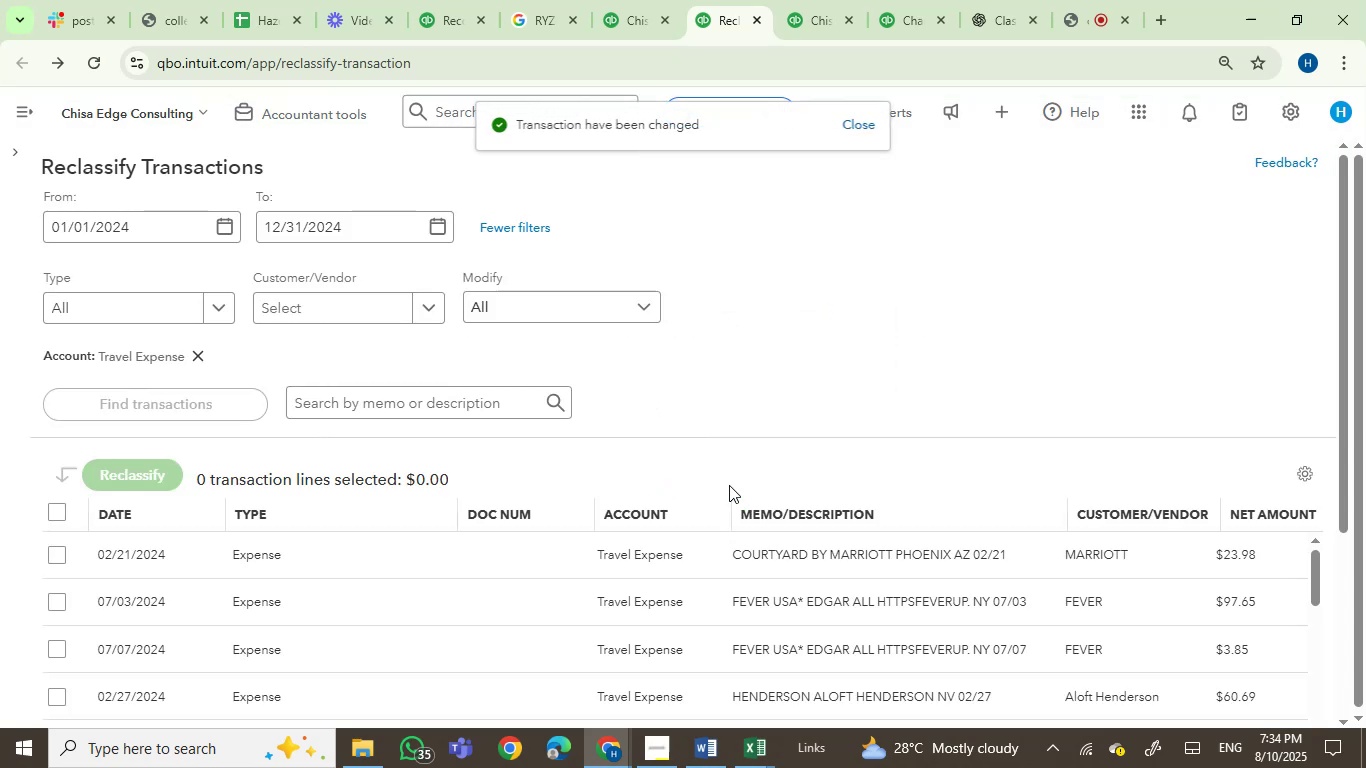 
scroll: coordinate [767, 427], scroll_direction: down, amount: 2.0
 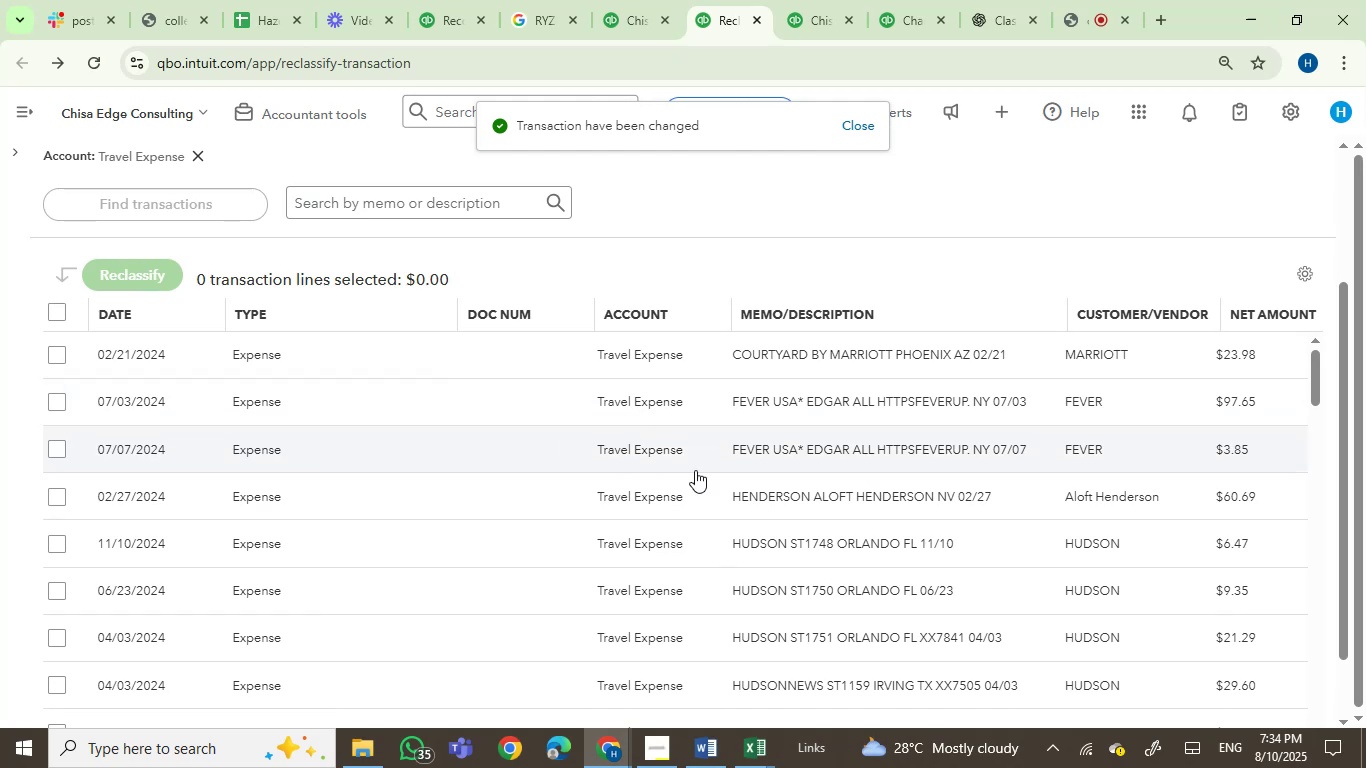 
left_click_drag(start_coordinate=[722, 402], to_coordinate=[799, 400])
 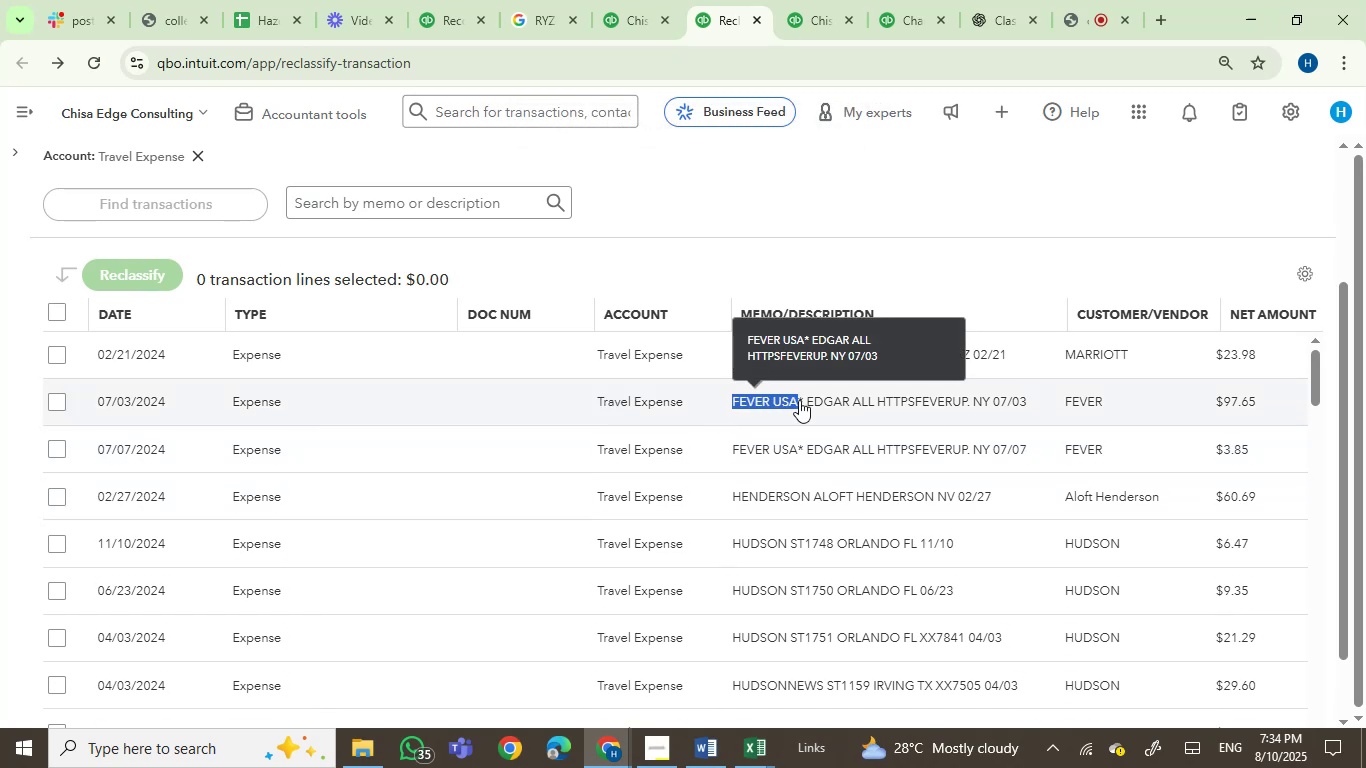 
key(Control+C)
 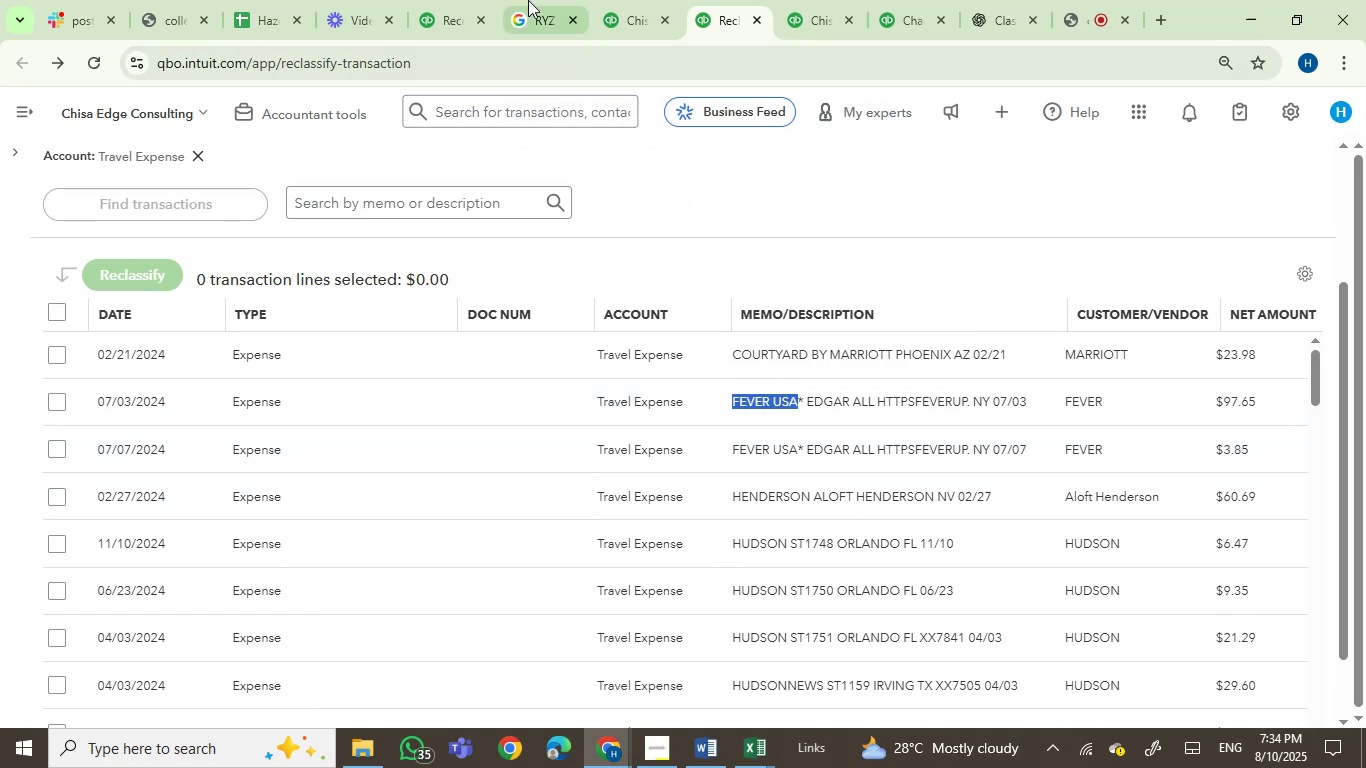 
left_click([526, 0])
 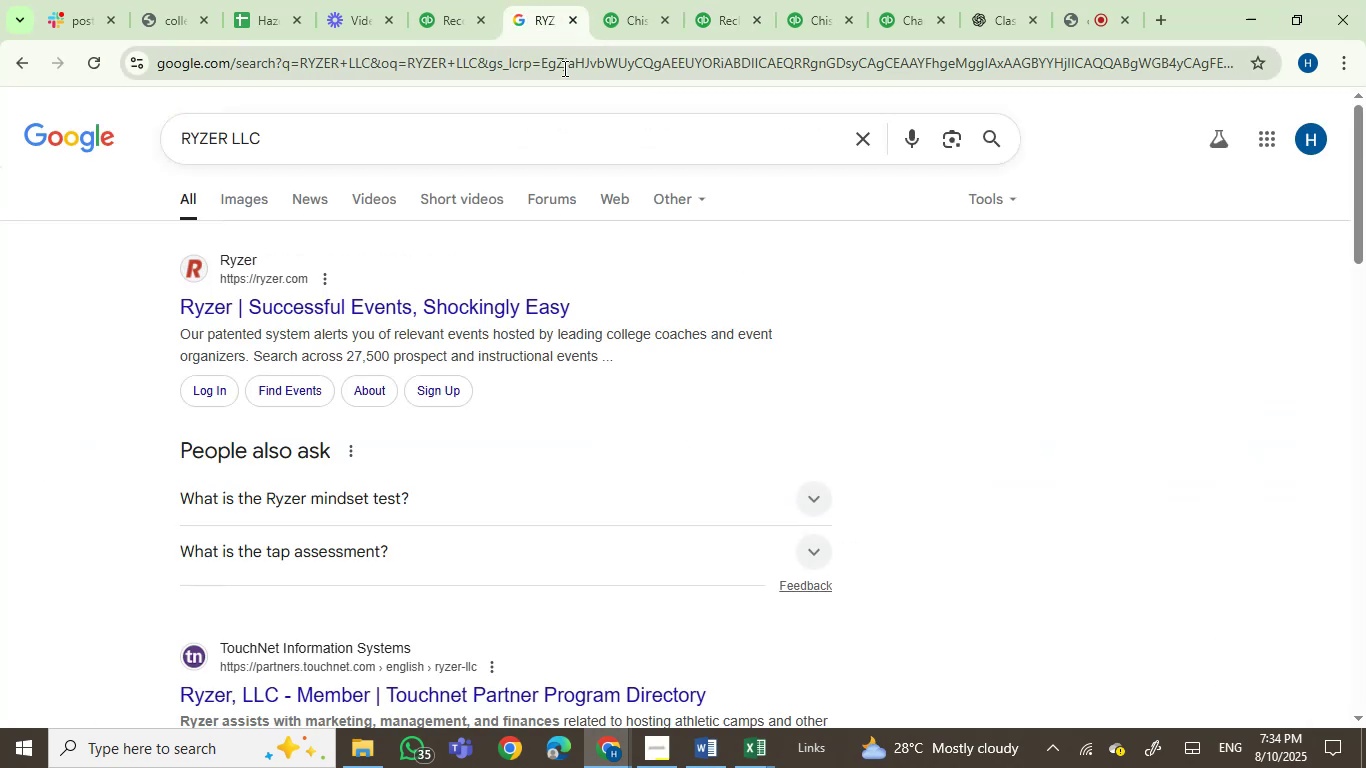 
key(Control+ControlLeft)
 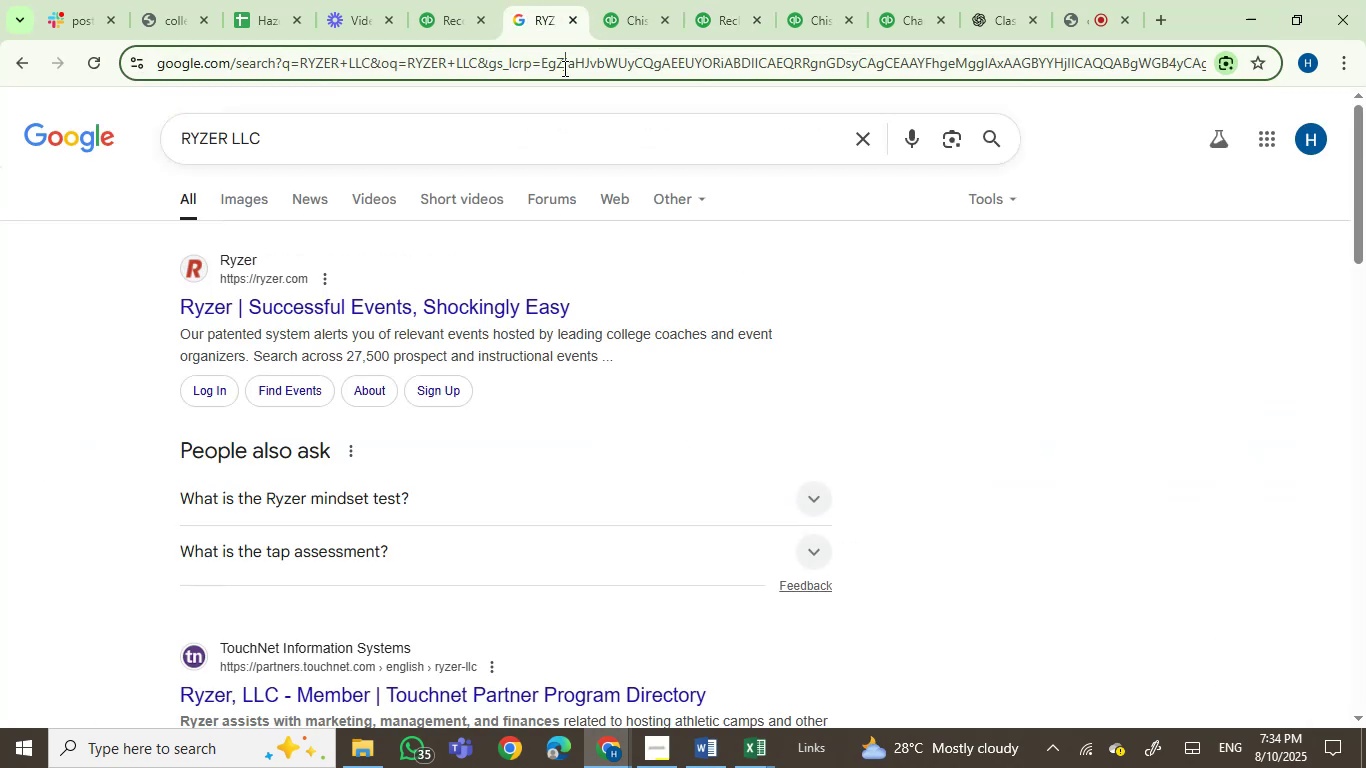 
double_click([563, 68])
 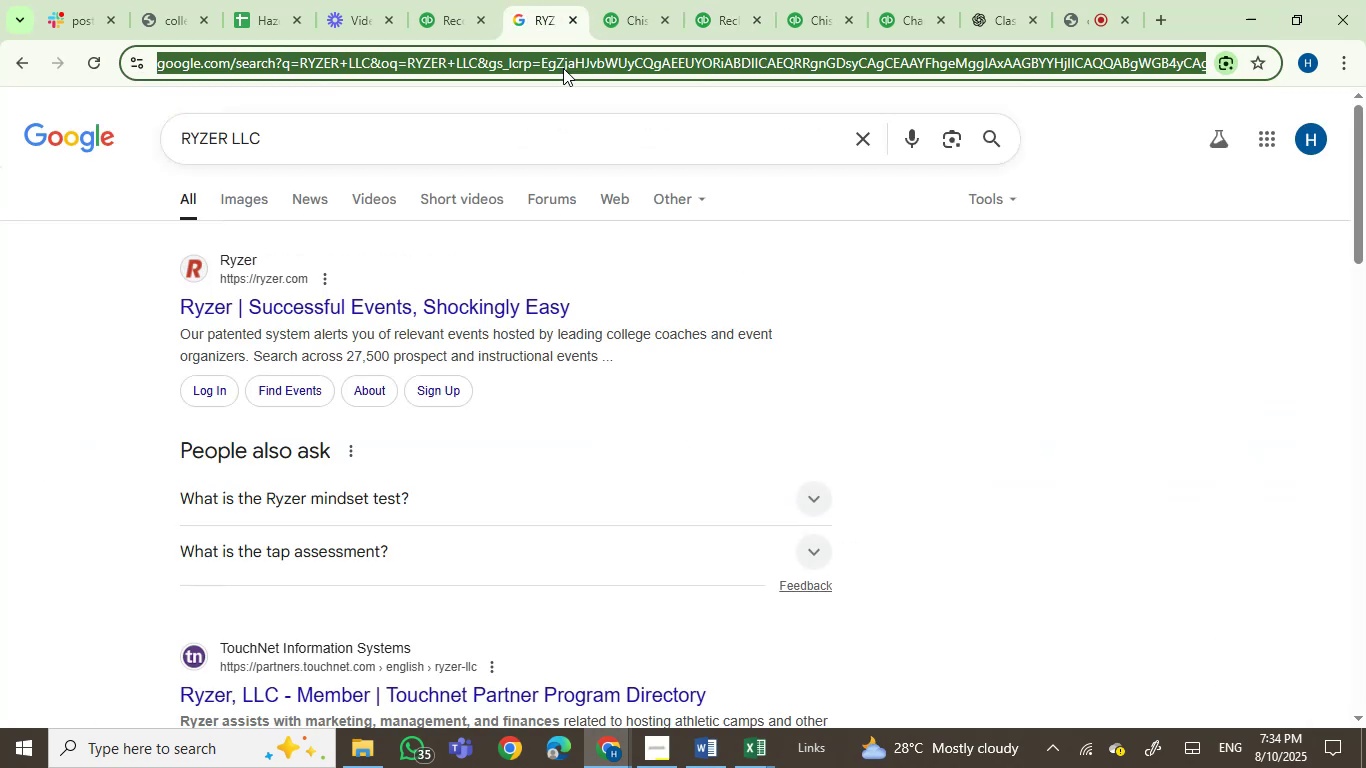 
key(Control+V)
 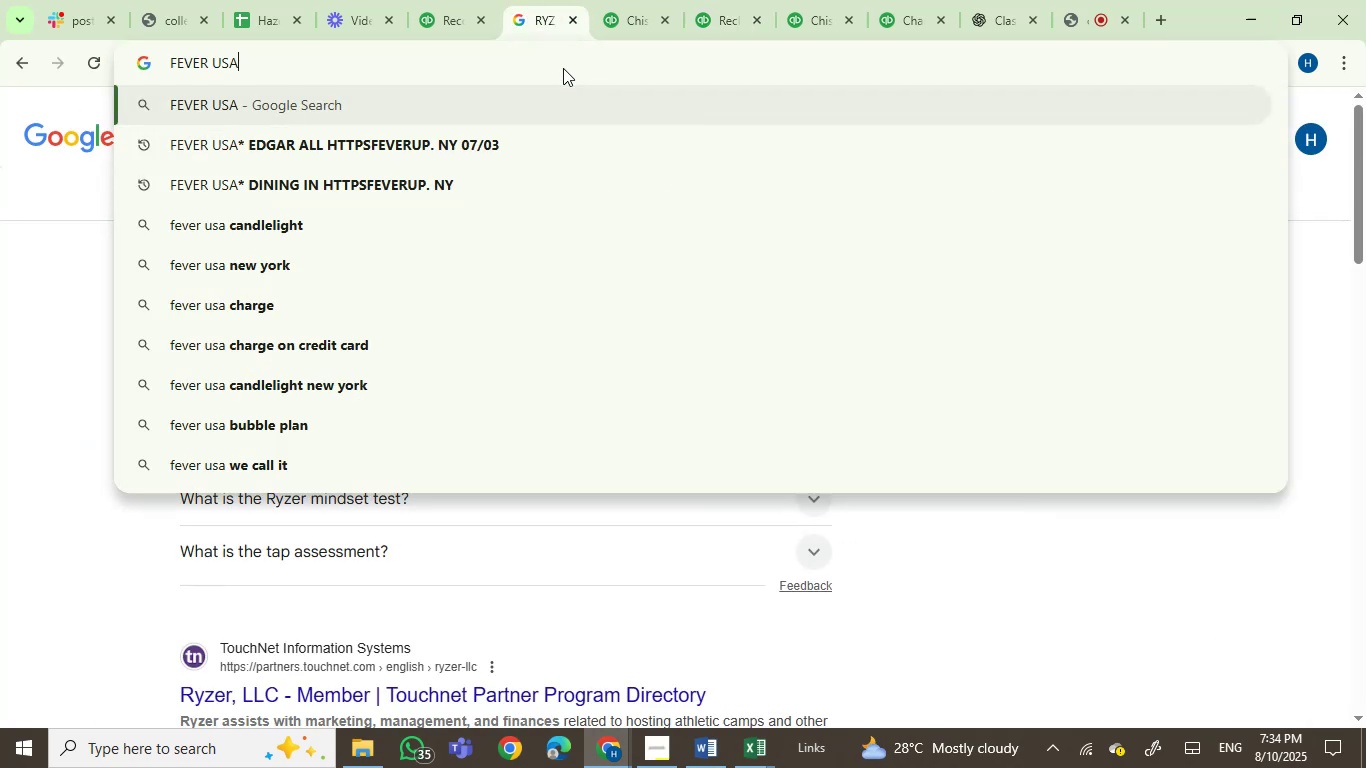 
key(Enter)
 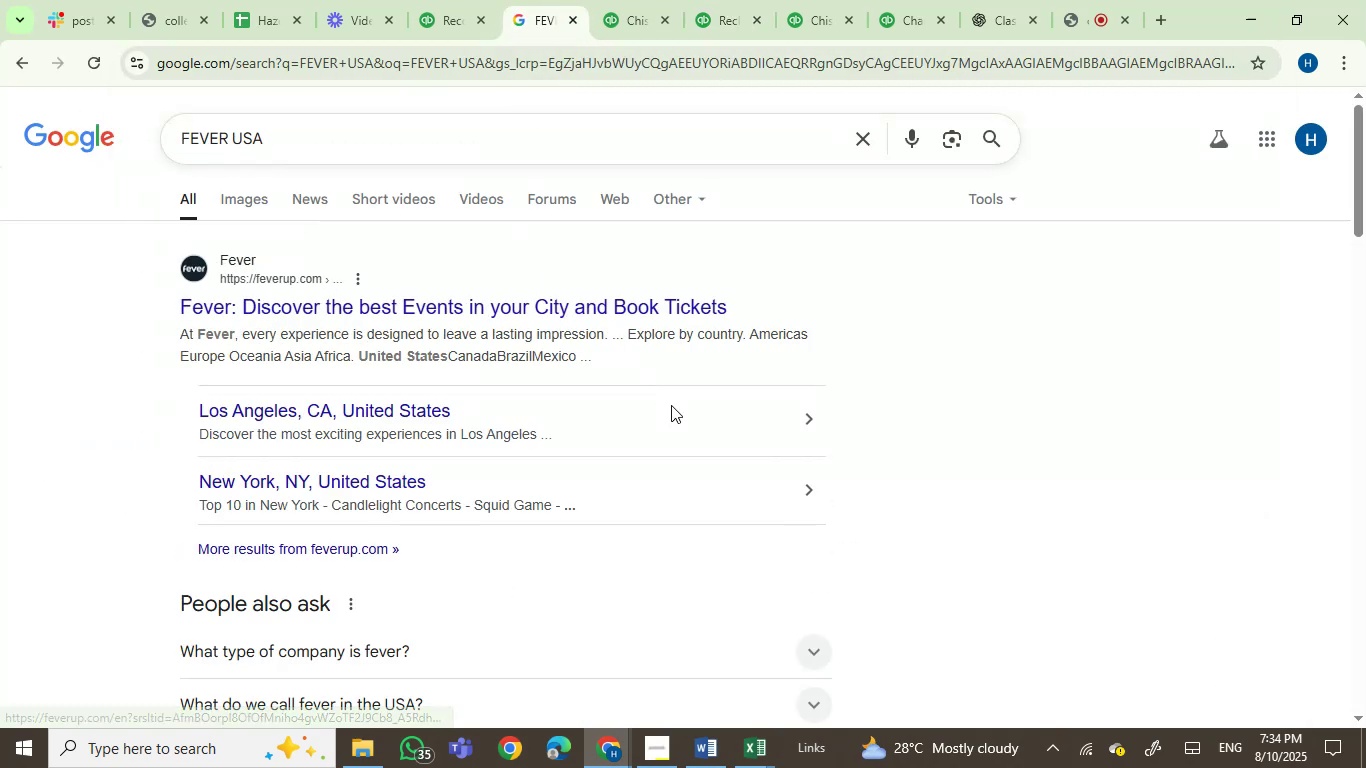 
wait(8.84)
 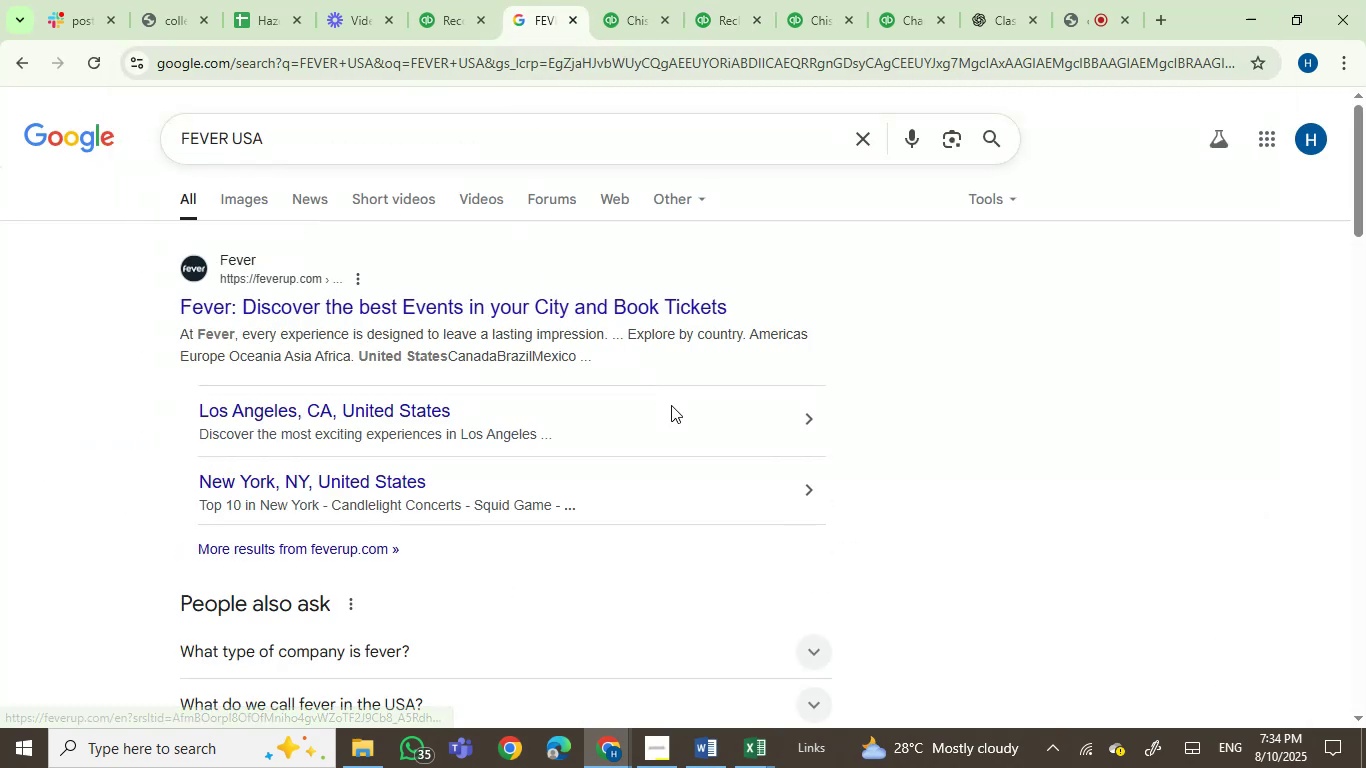 
scroll: coordinate [698, 453], scroll_direction: down, amount: 2.0
 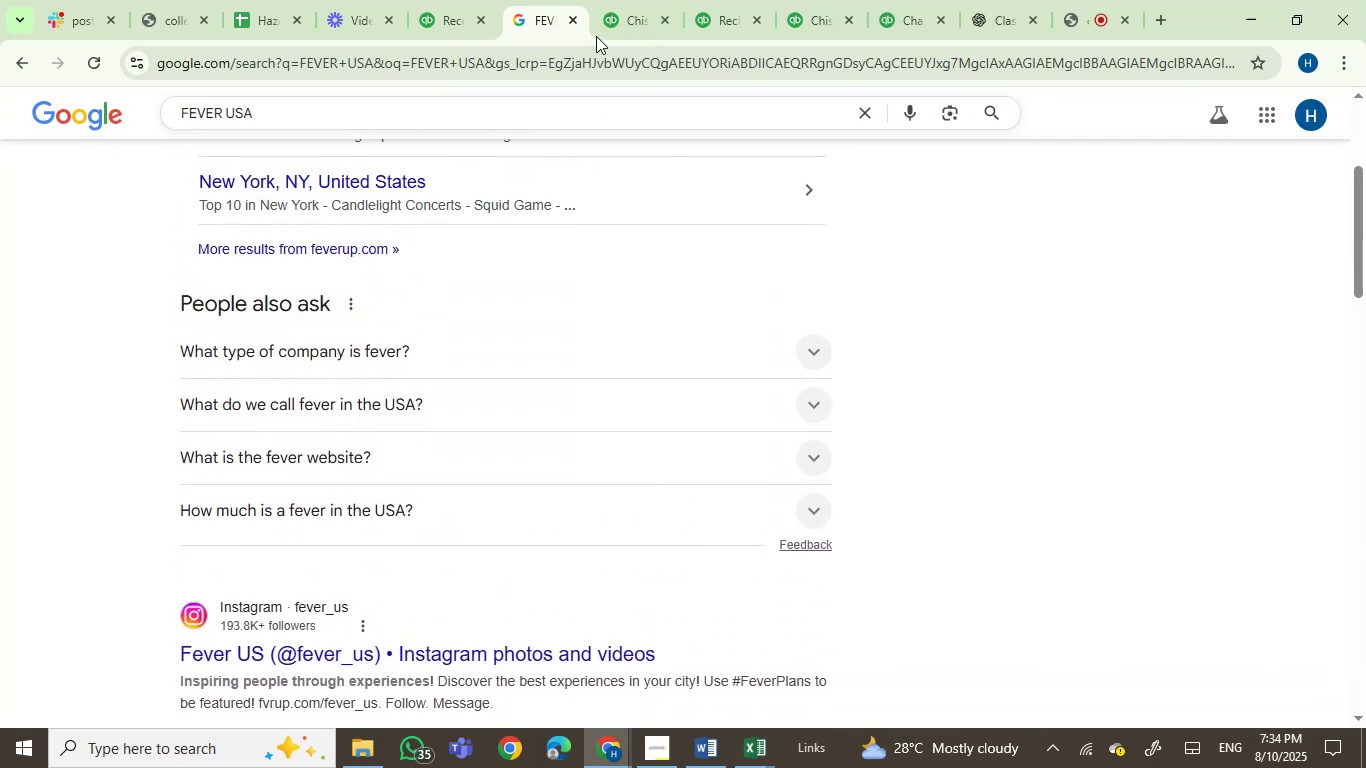 
left_click([615, 0])
 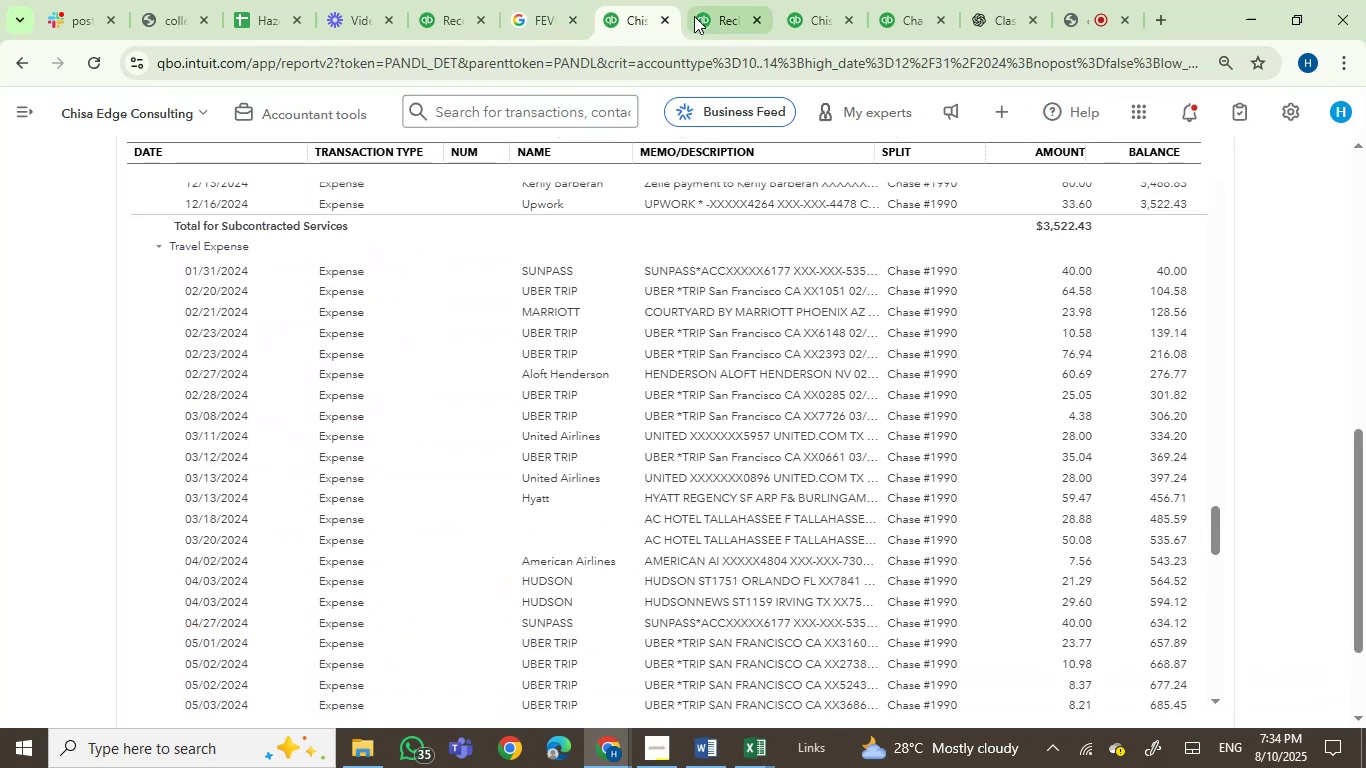 
left_click([720, 8])
 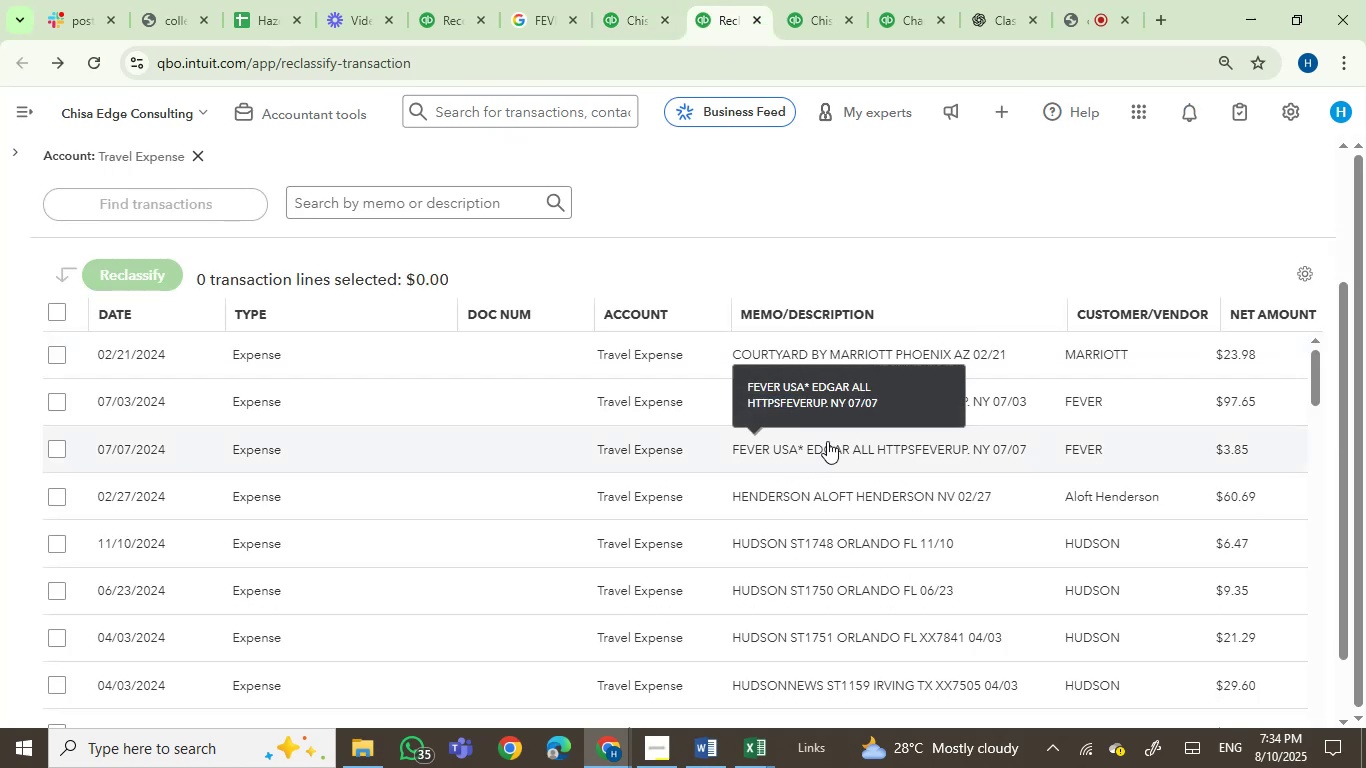 
mouse_move([589, 404])
 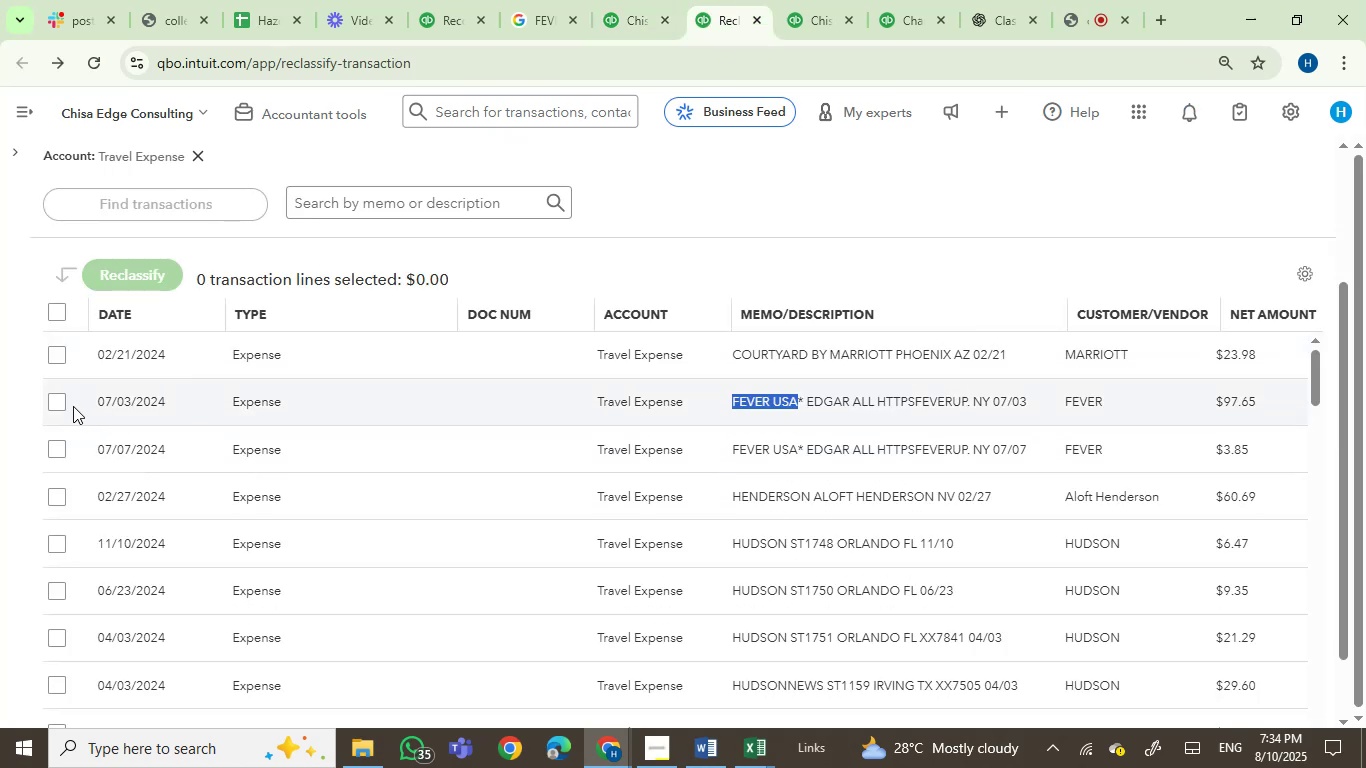 
left_click([58, 405])
 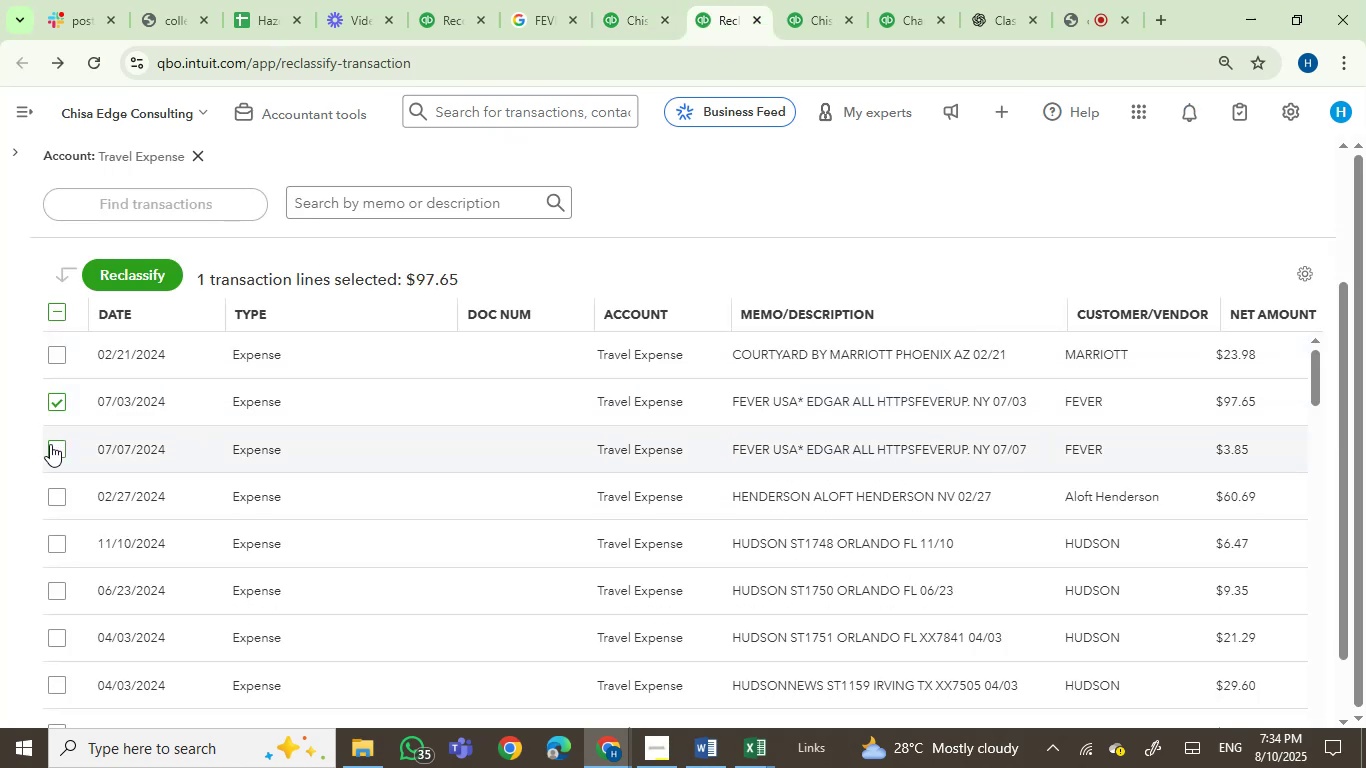 
left_click([50, 446])
 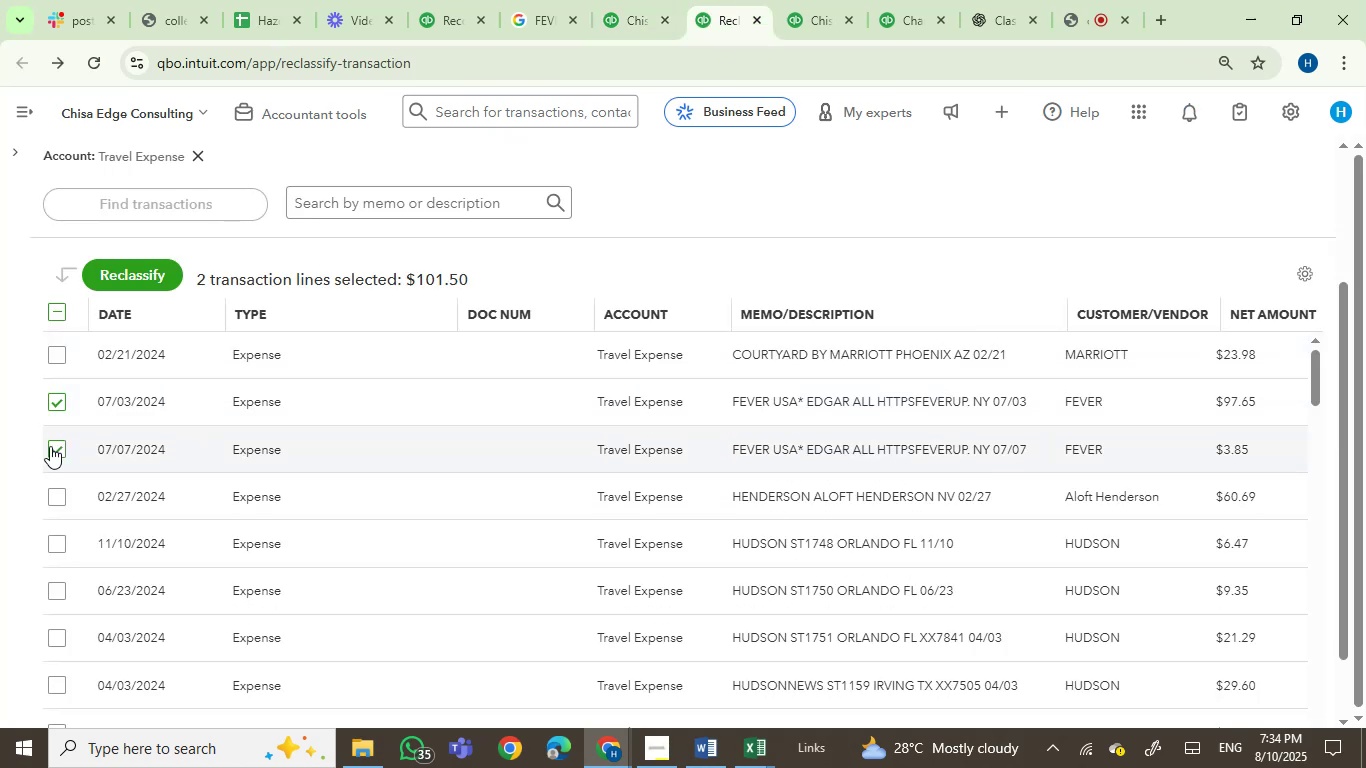 
wait(8.21)
 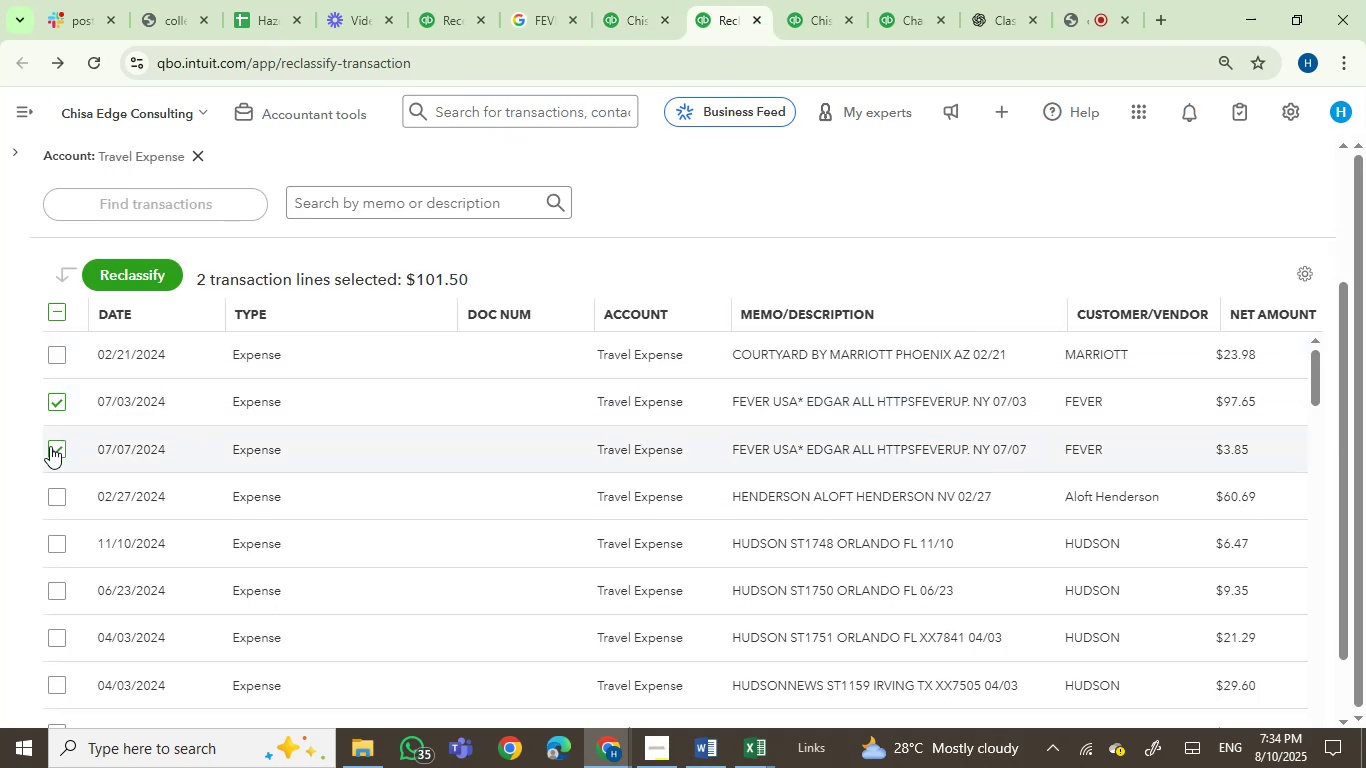 
left_click([45, 360])
 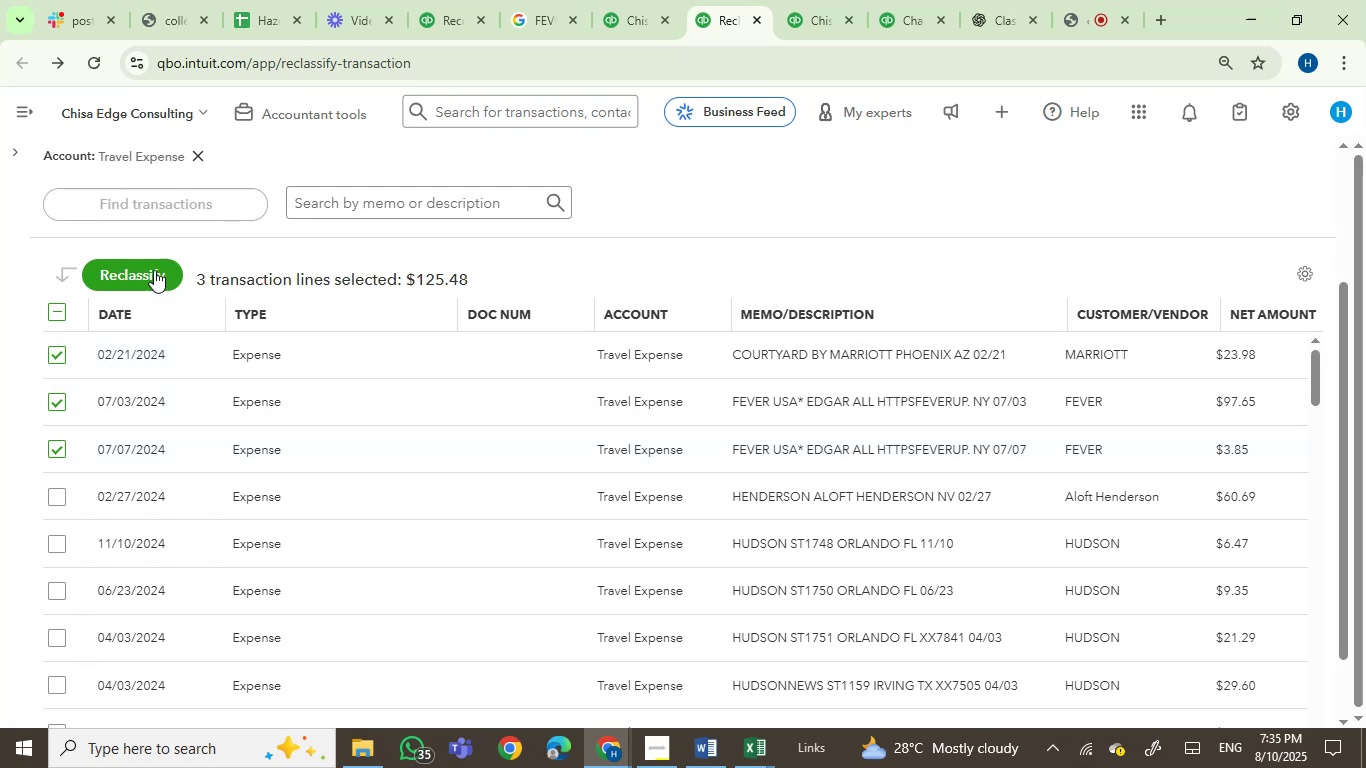 
left_click([144, 288])
 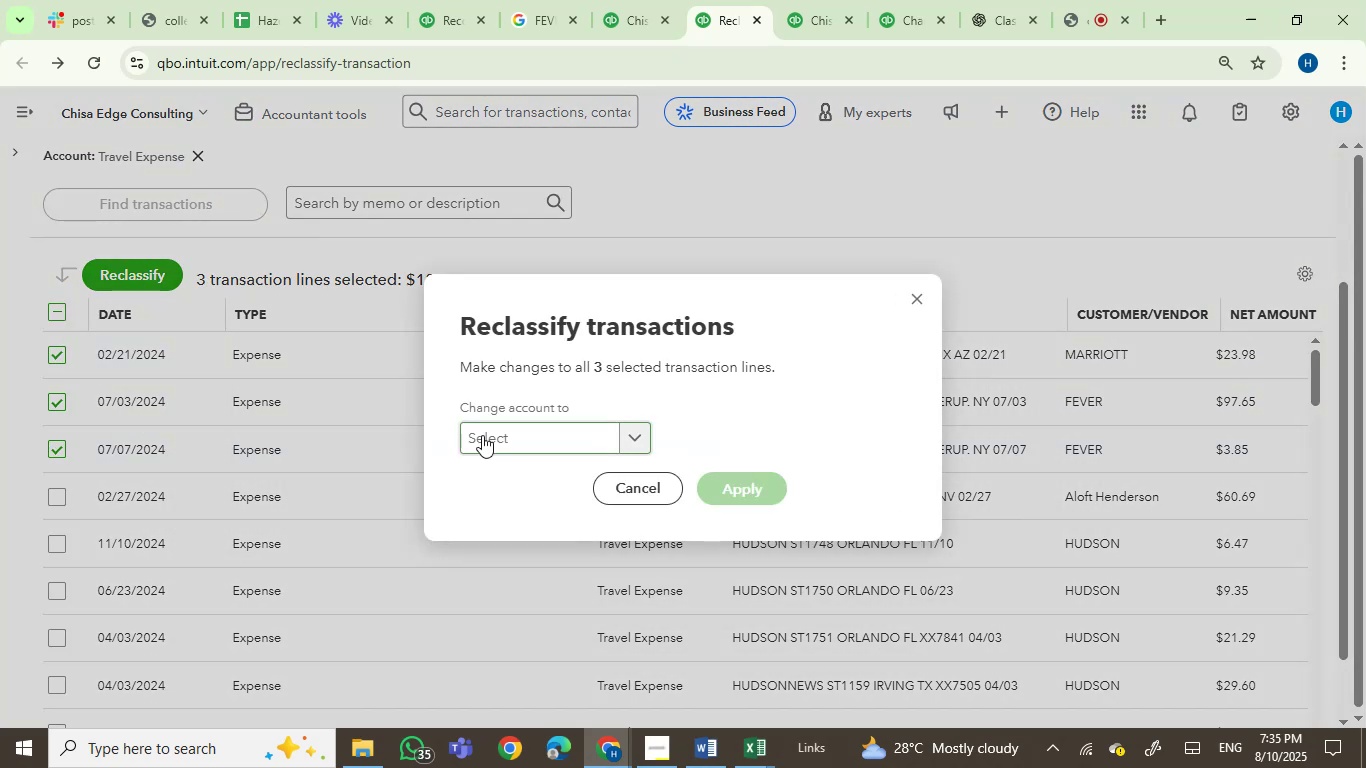 
left_click([482, 435])
 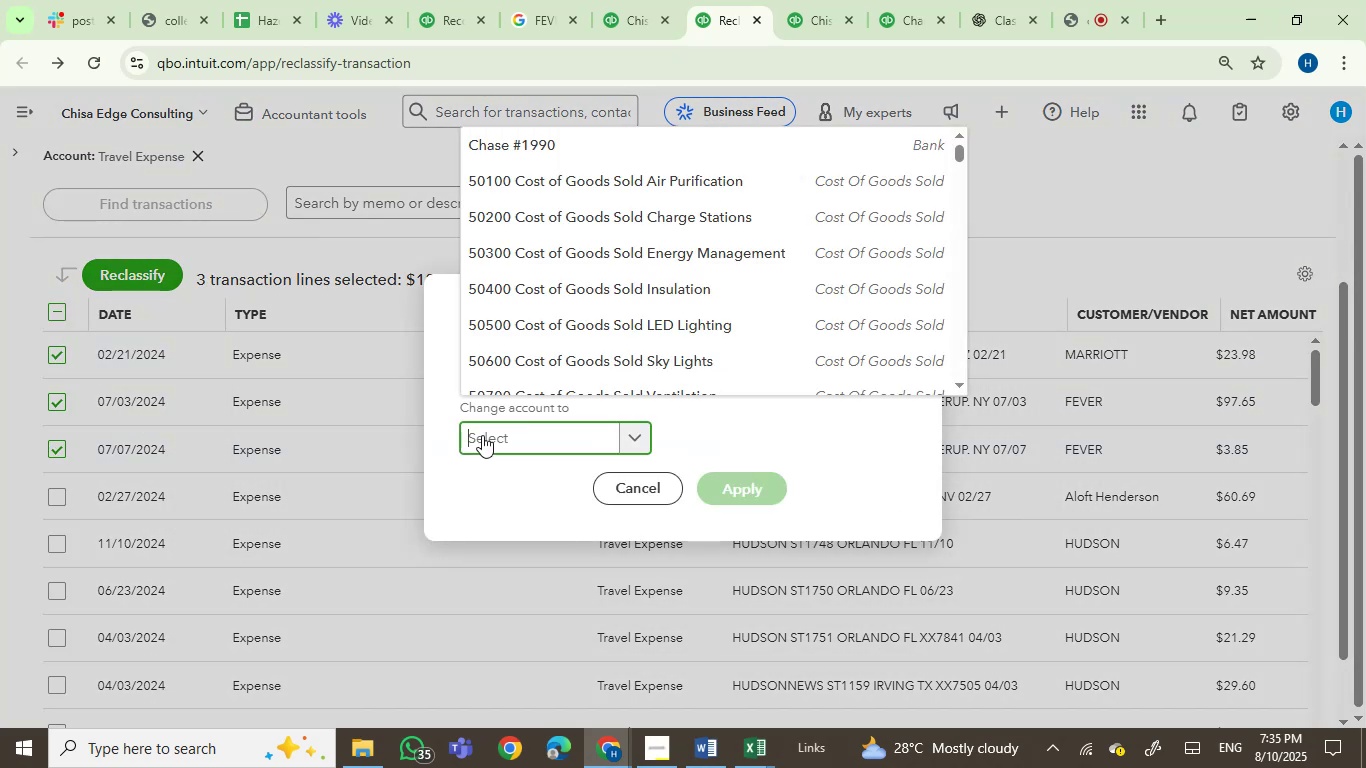 
type(HOT)
 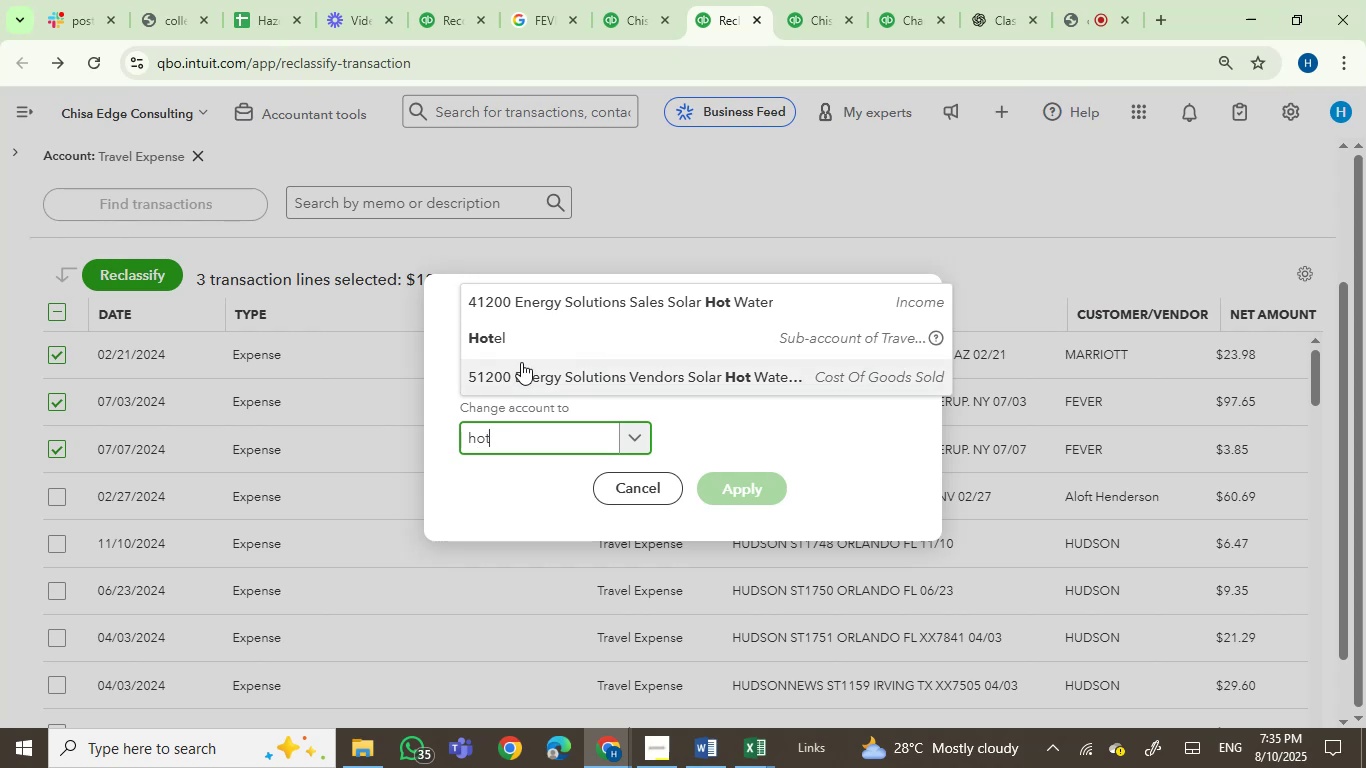 
left_click([519, 345])
 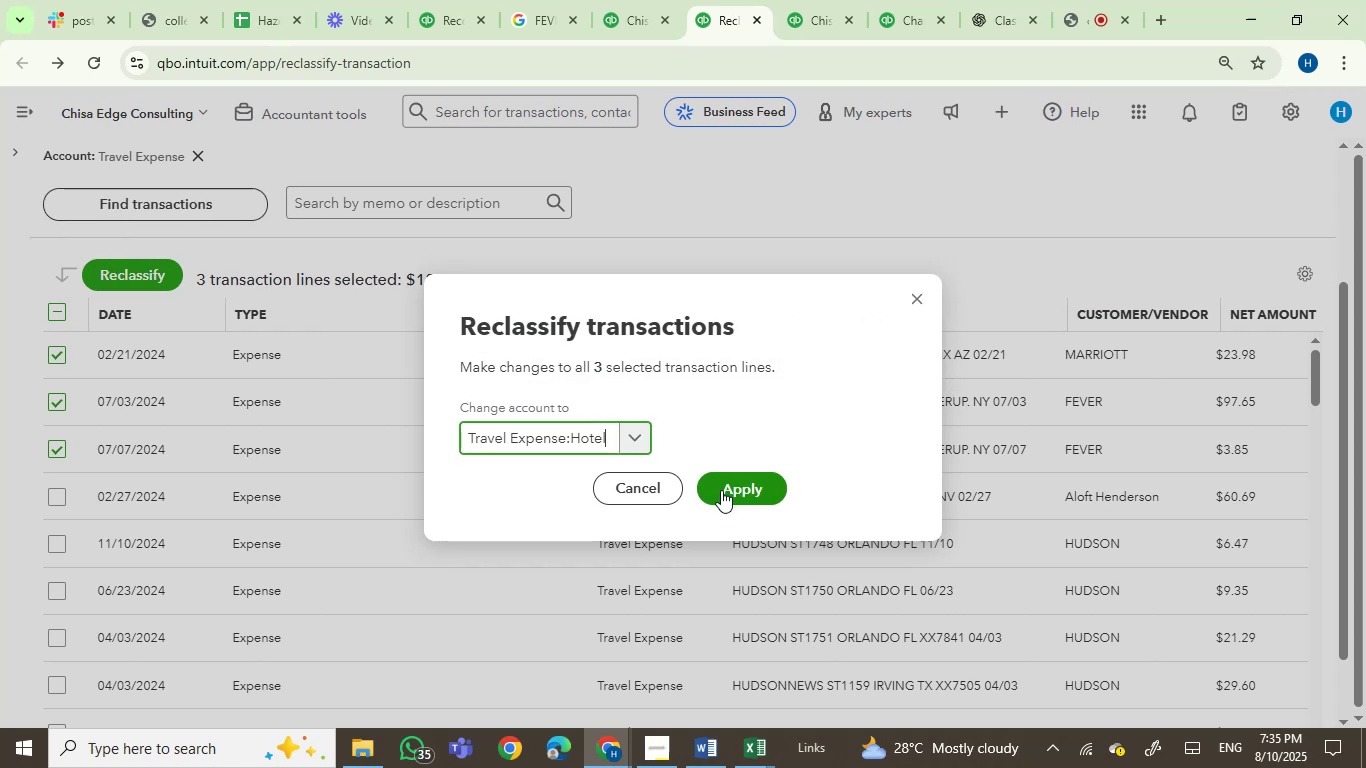 
left_click([721, 491])
 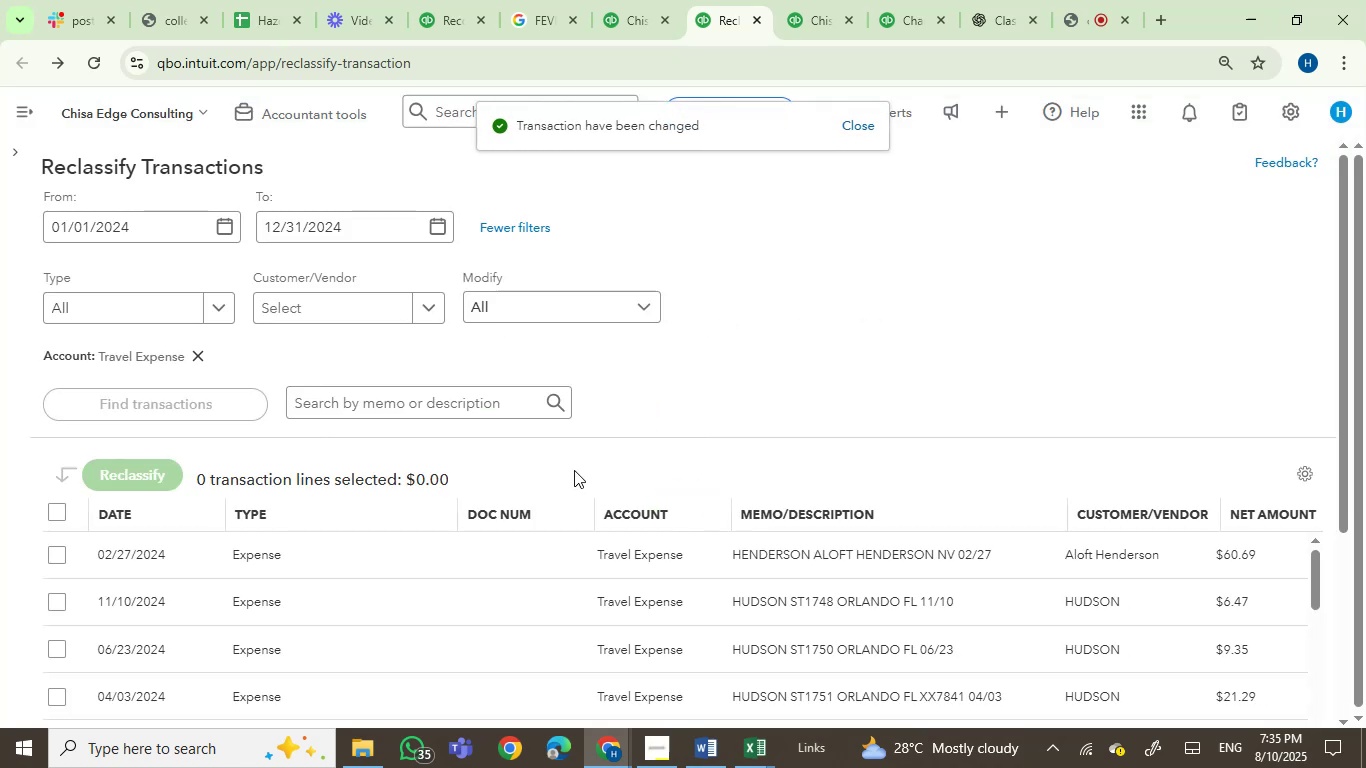 
scroll: coordinate [717, 398], scroll_direction: down, amount: 1.0
 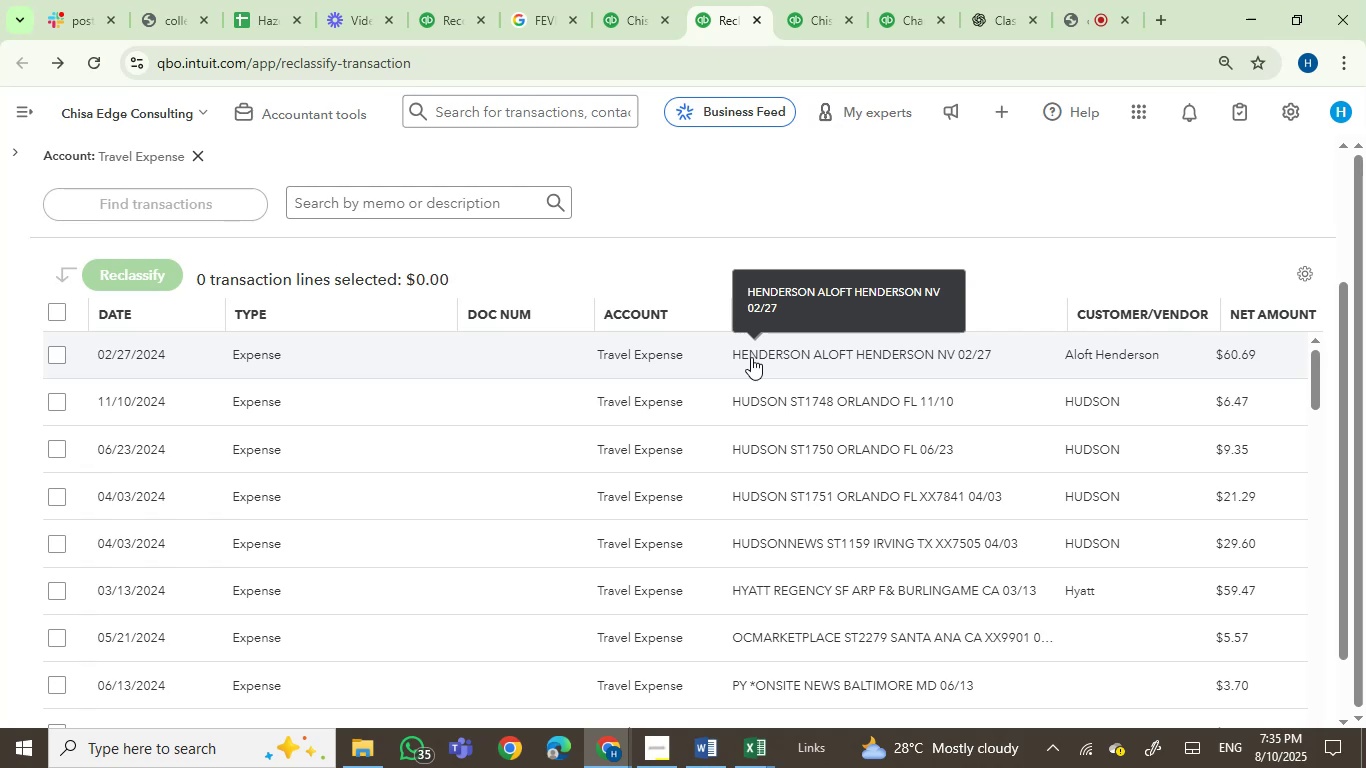 
wait(5.41)
 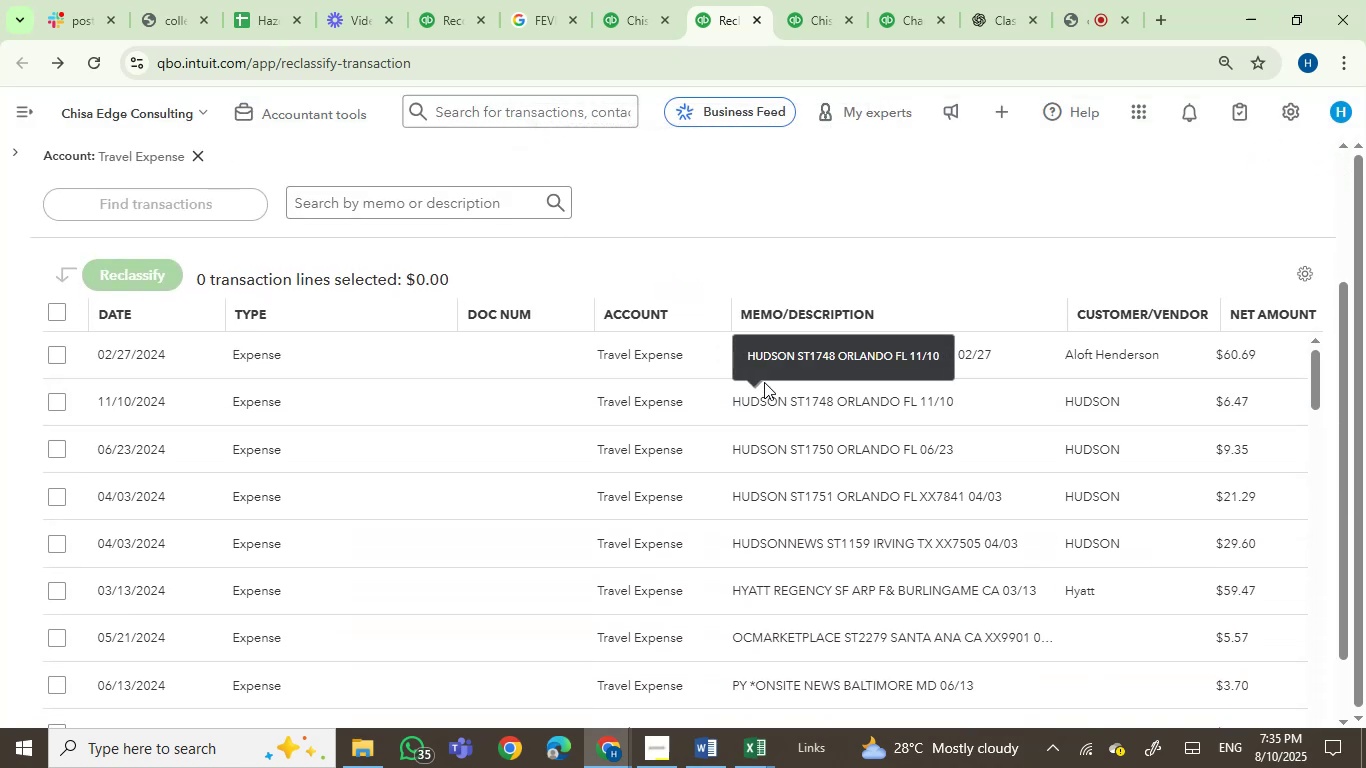 
left_click_drag(start_coordinate=[717, 354], to_coordinate=[950, 364])
 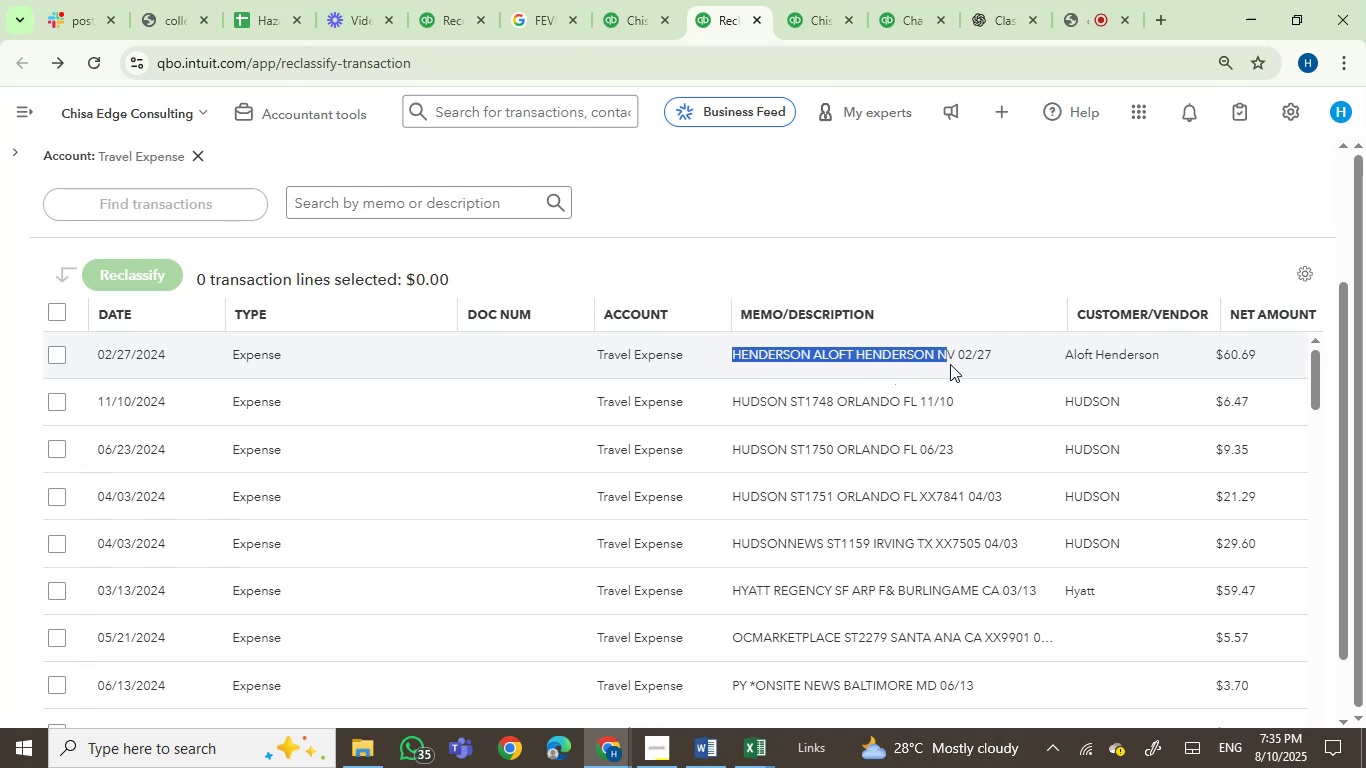 
key(Control+C)
 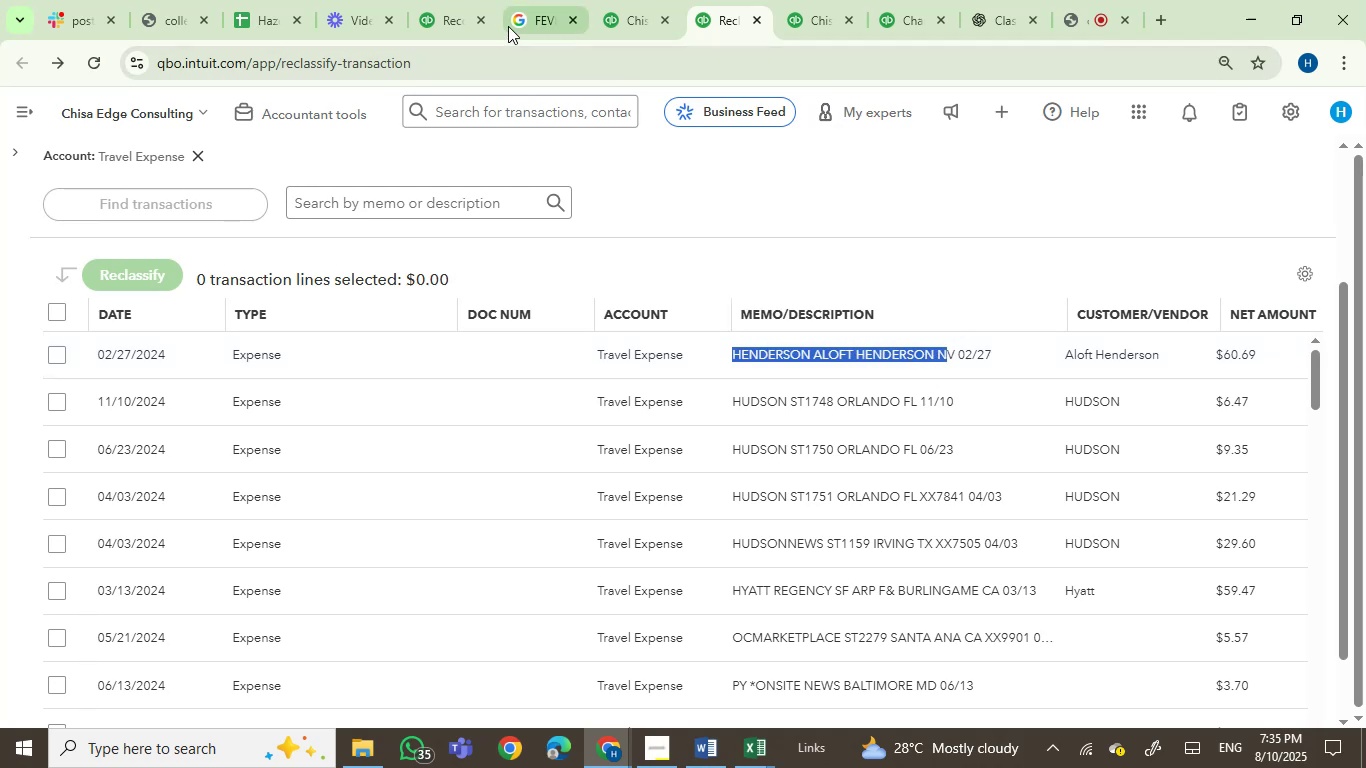 
left_click([518, 18])
 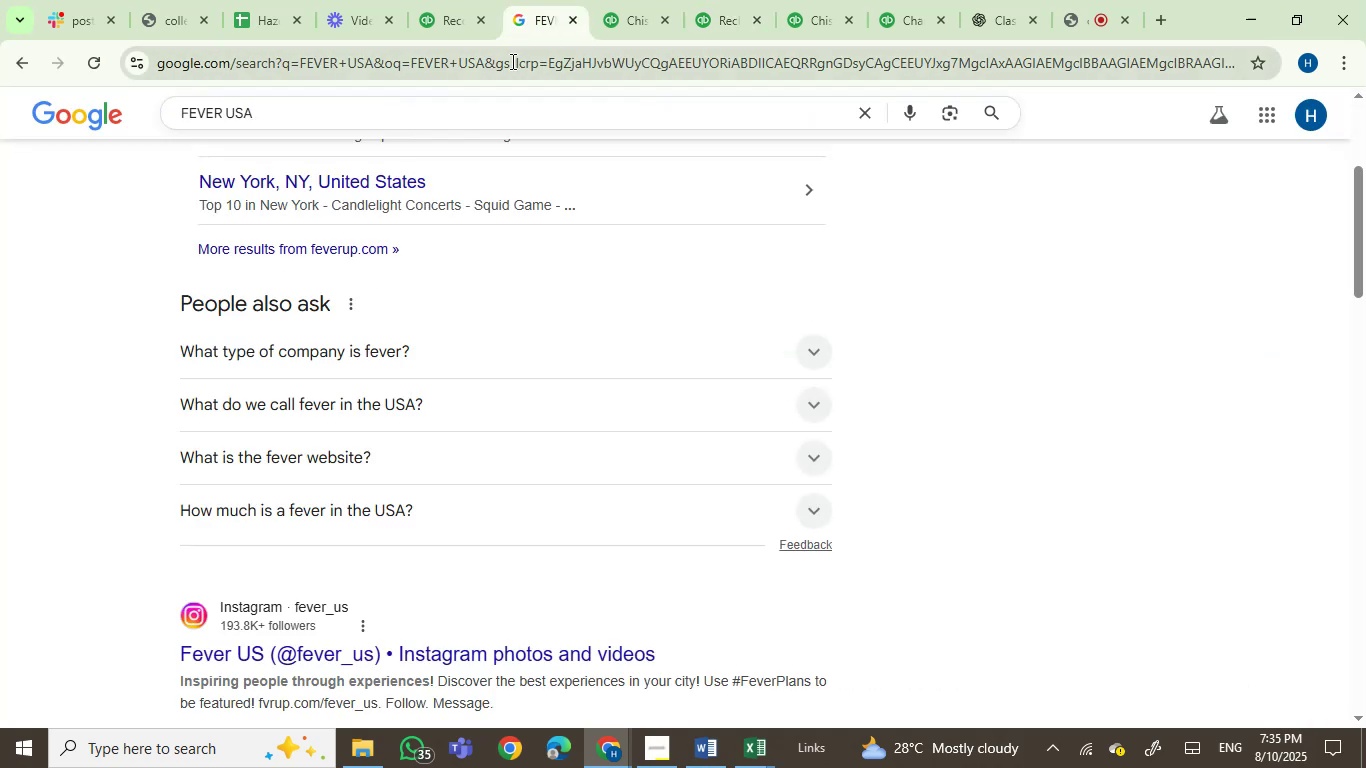 
double_click([510, 62])
 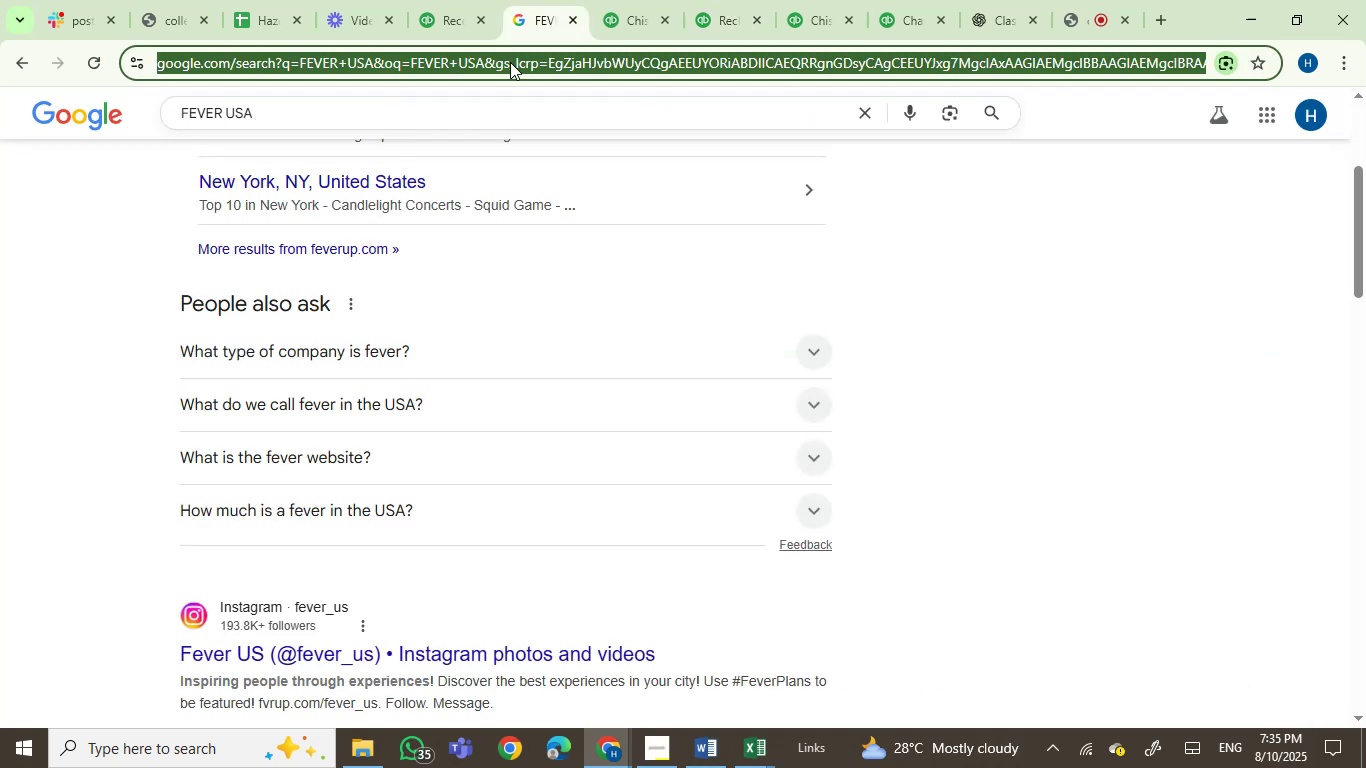 
key(Control+V)
 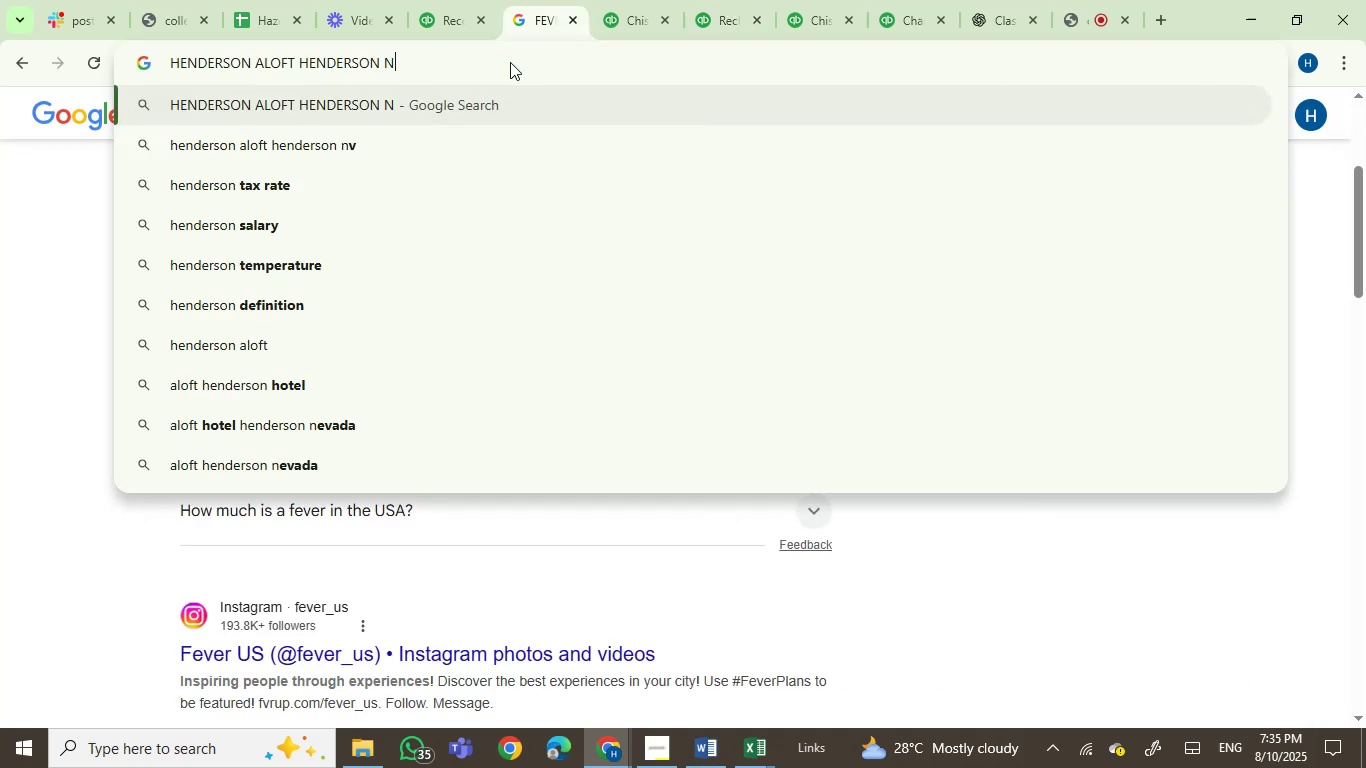 
key(Enter)
 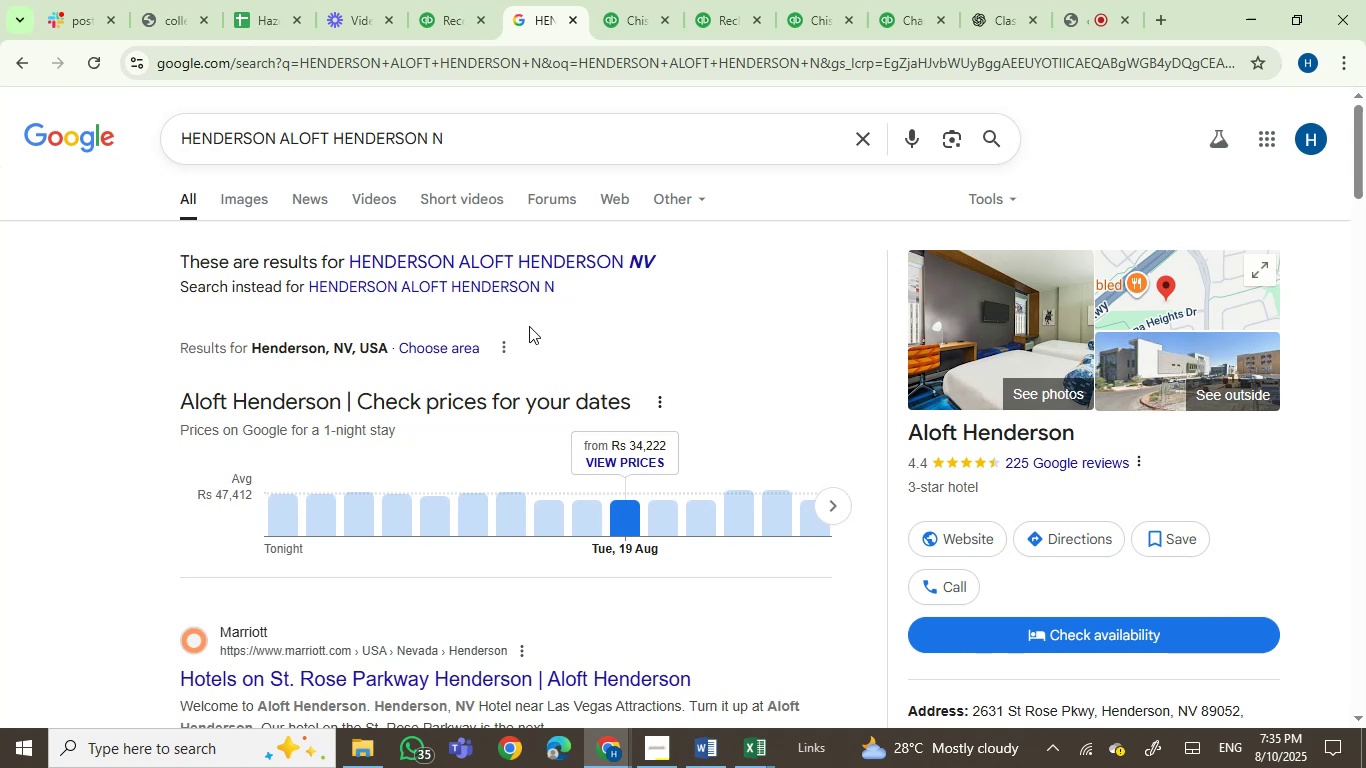 
wait(6.26)
 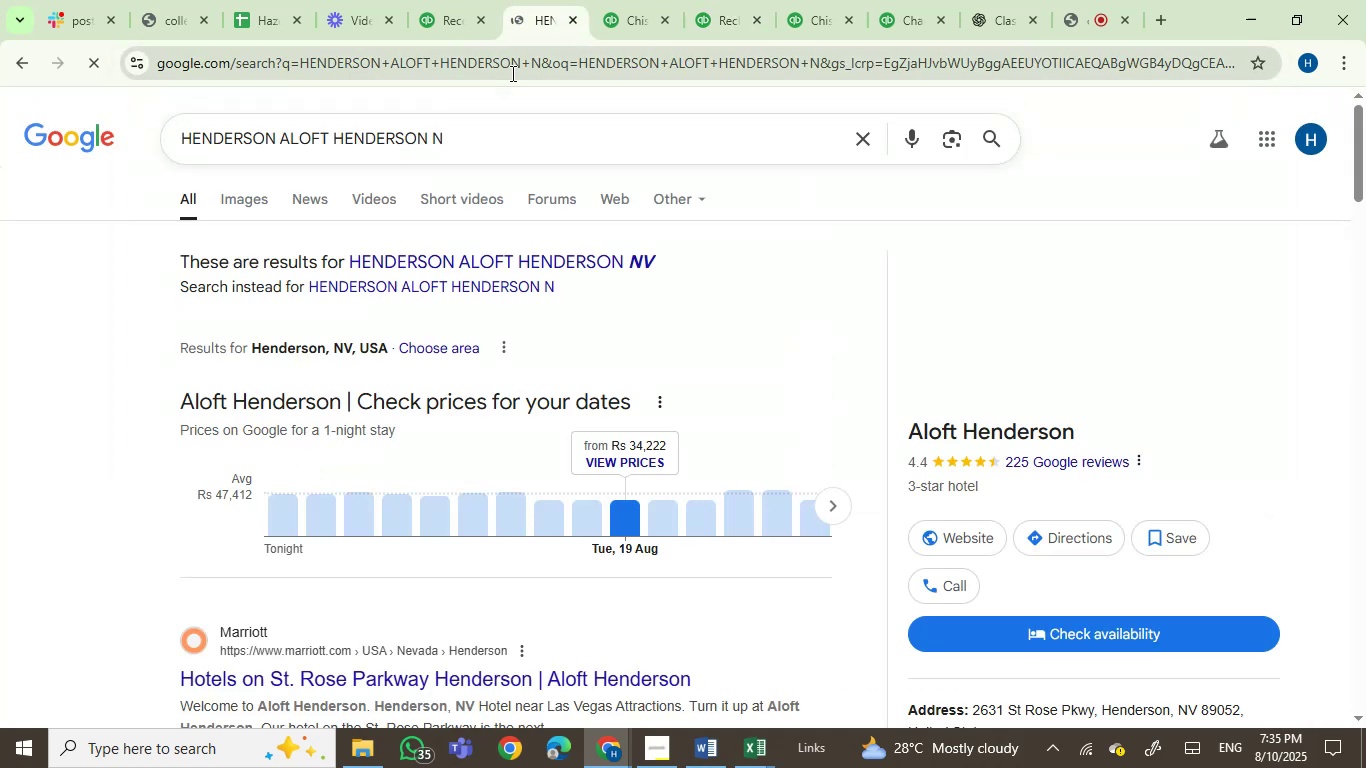 
left_click([622, 1])
 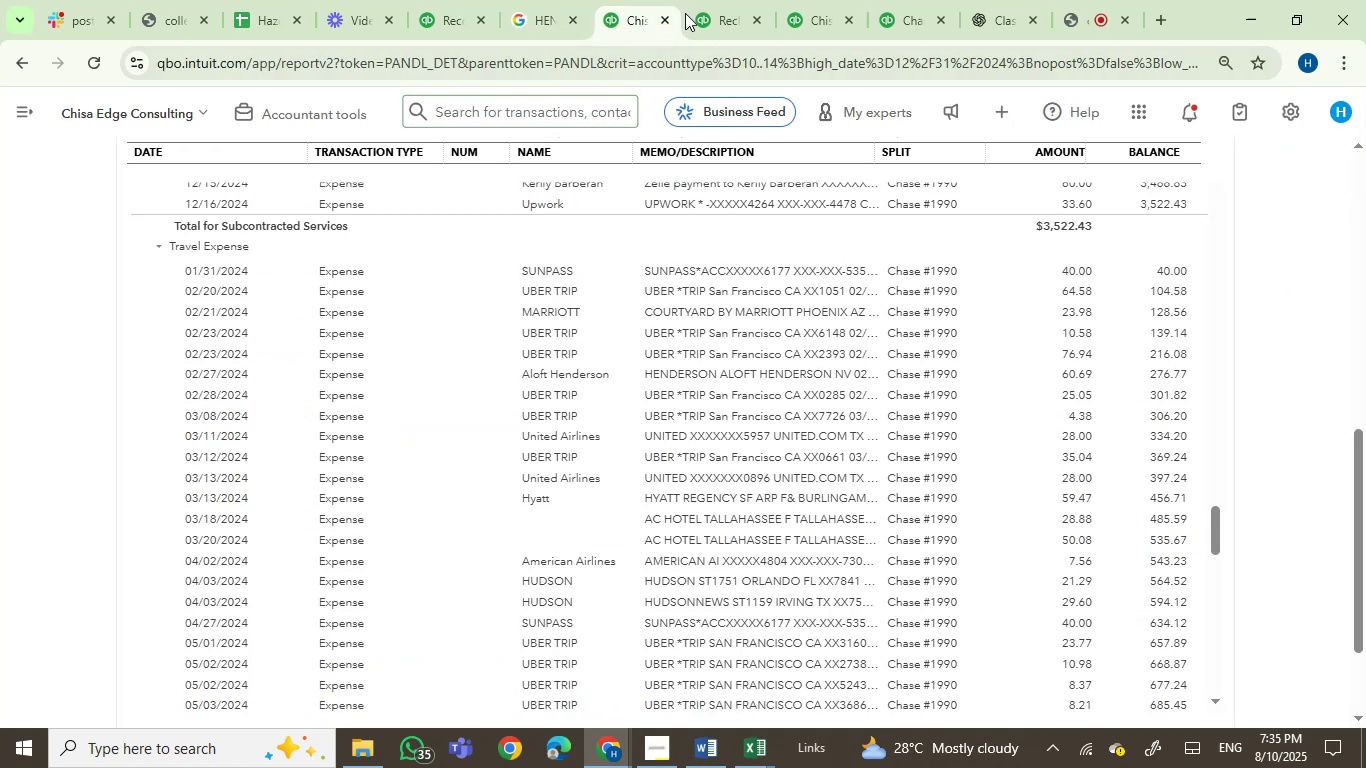 
left_click([703, 6])
 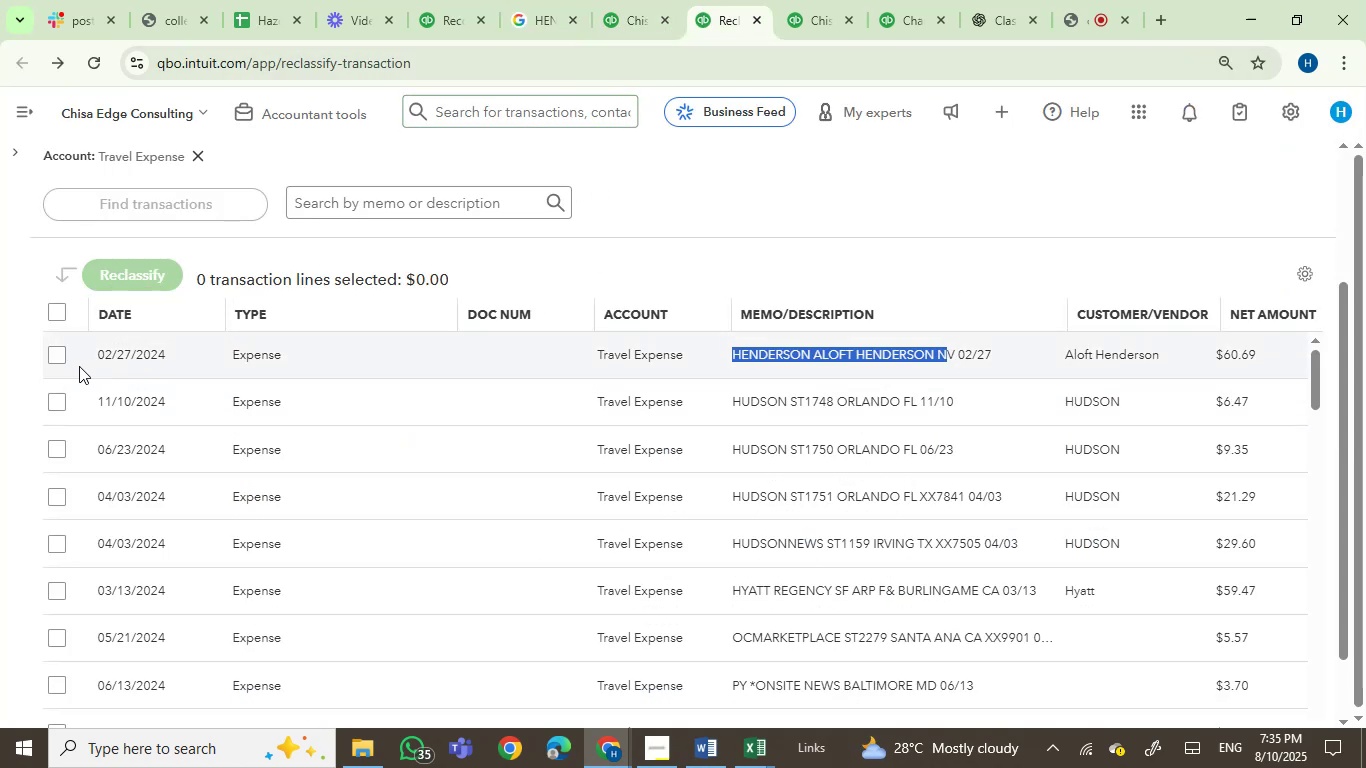 
left_click([50, 351])
 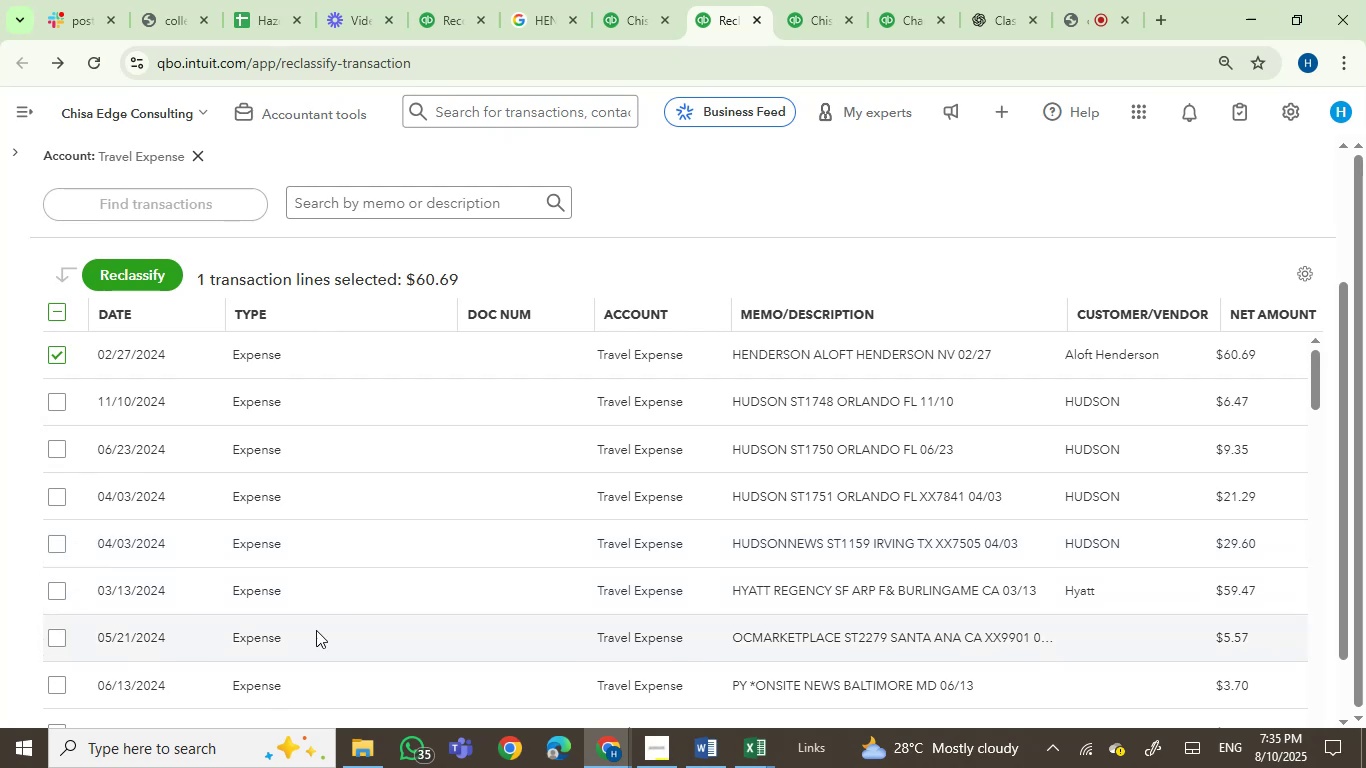 
left_click([53, 589])
 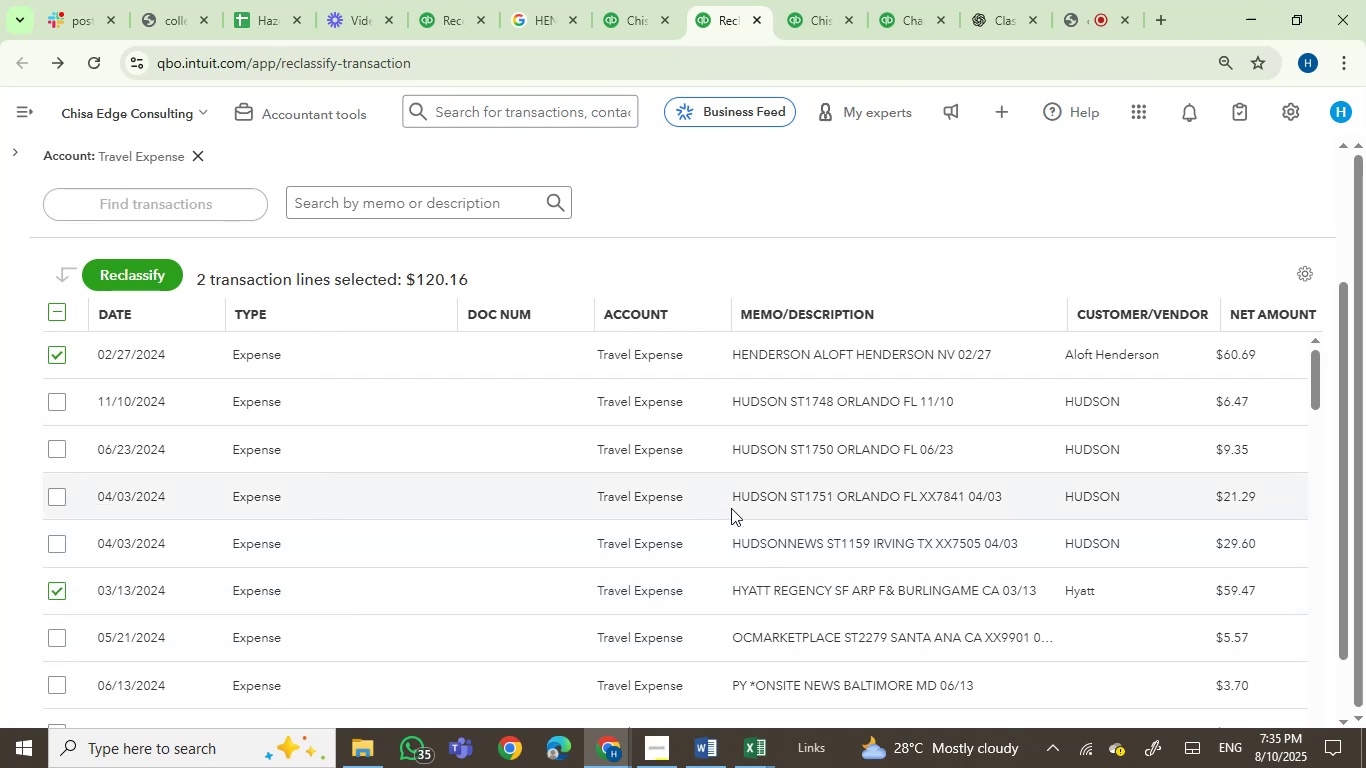 
left_click_drag(start_coordinate=[711, 497], to_coordinate=[971, 498])
 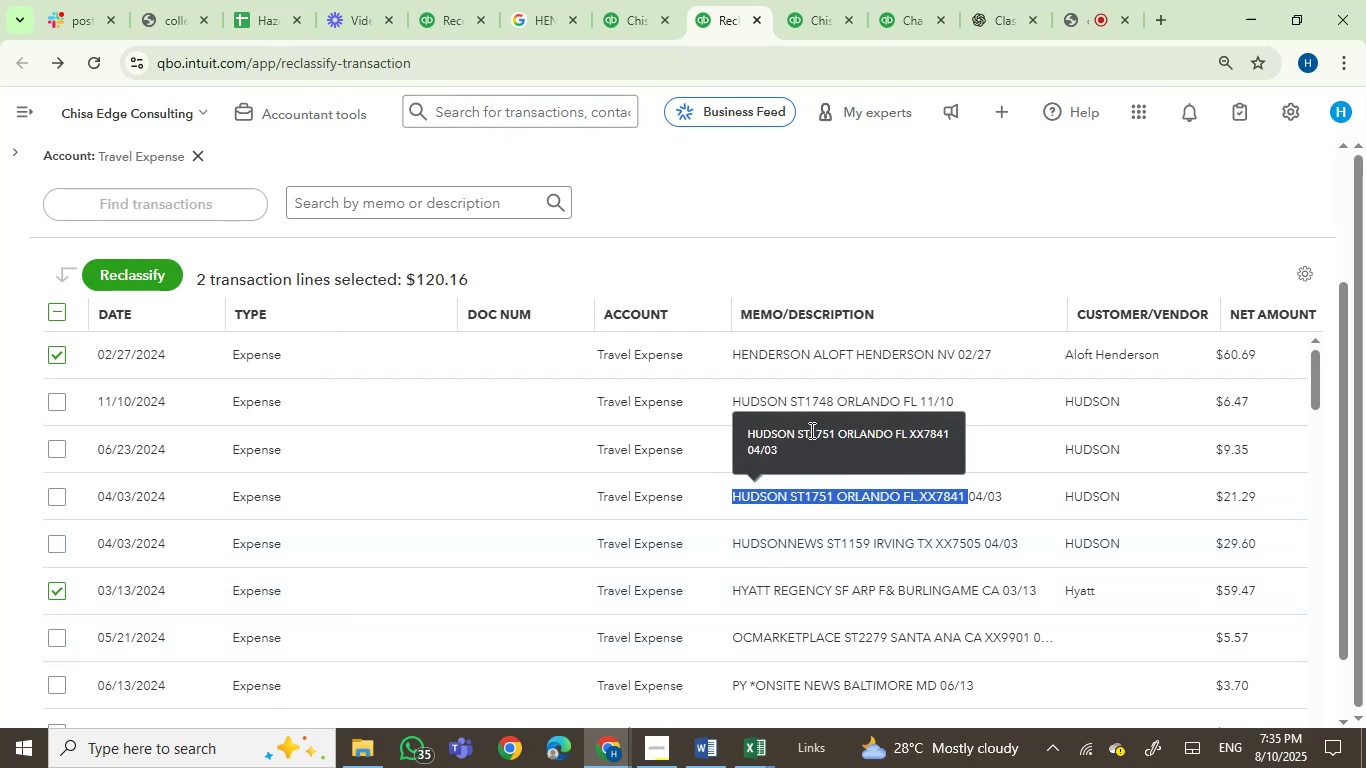 
key(Control+C)
 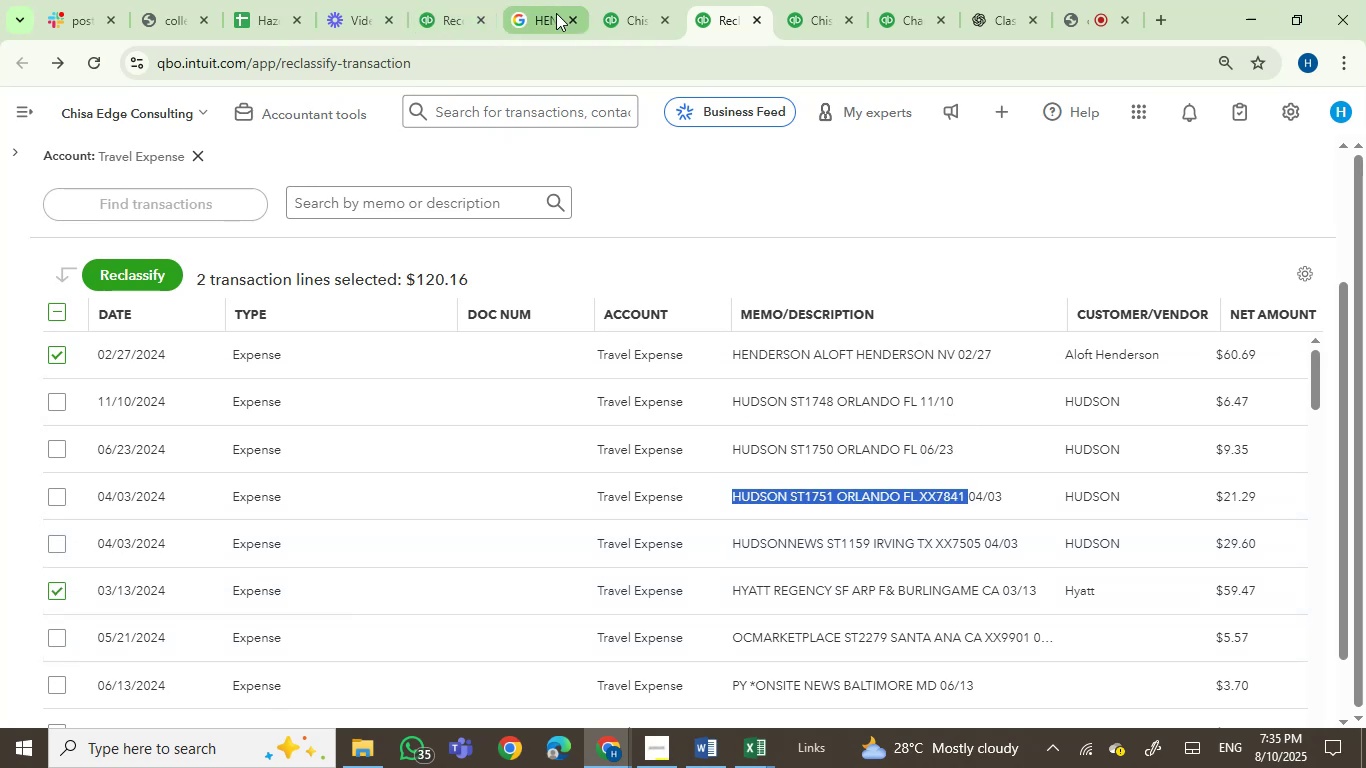 
double_click([540, 56])
 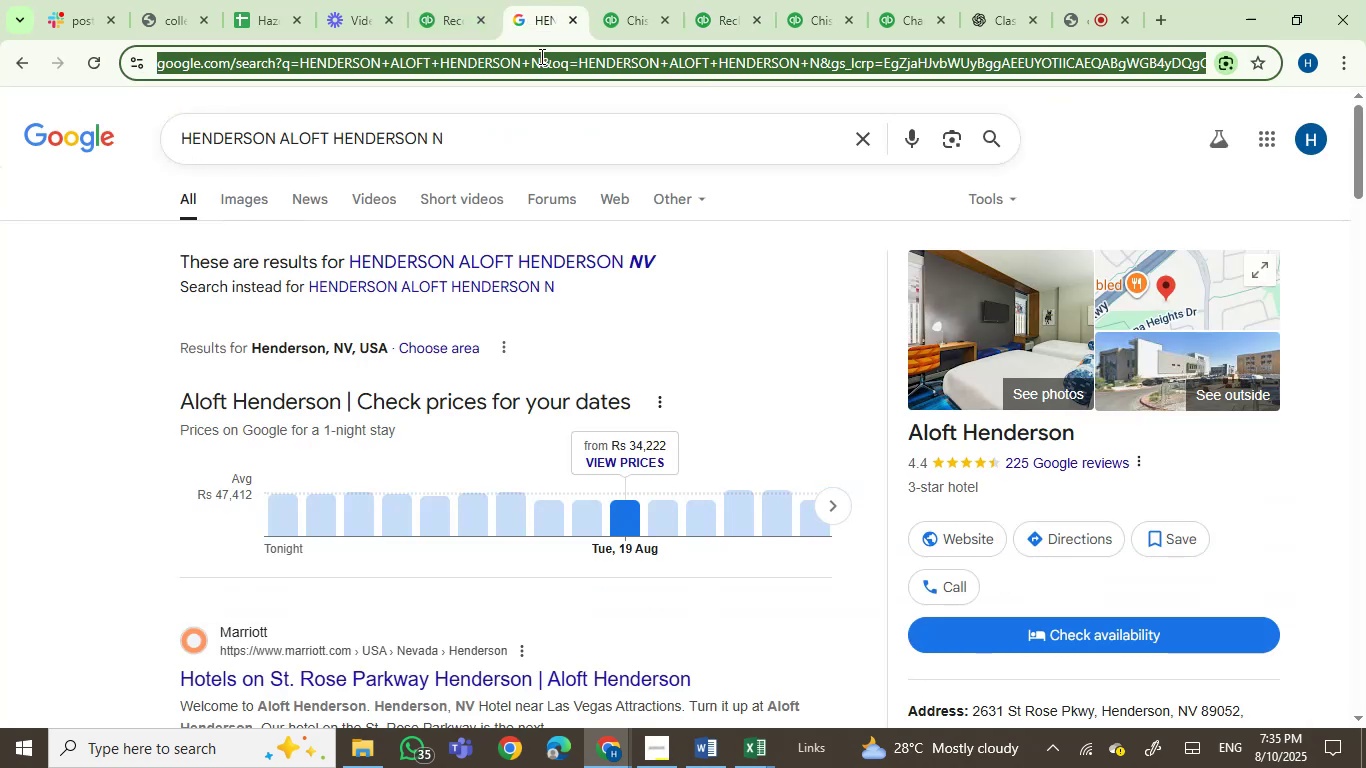 
key(Control+ControlLeft)
 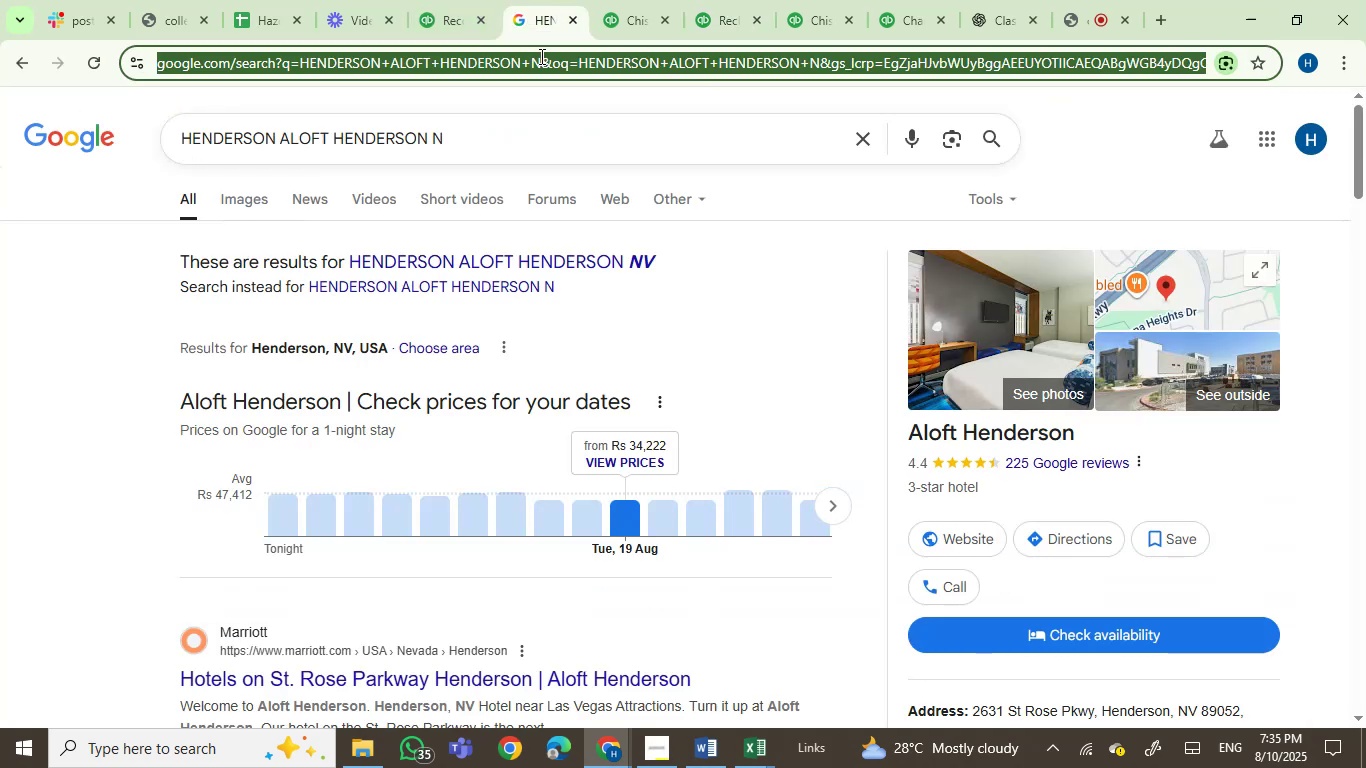 
key(Control+ControlLeft)
 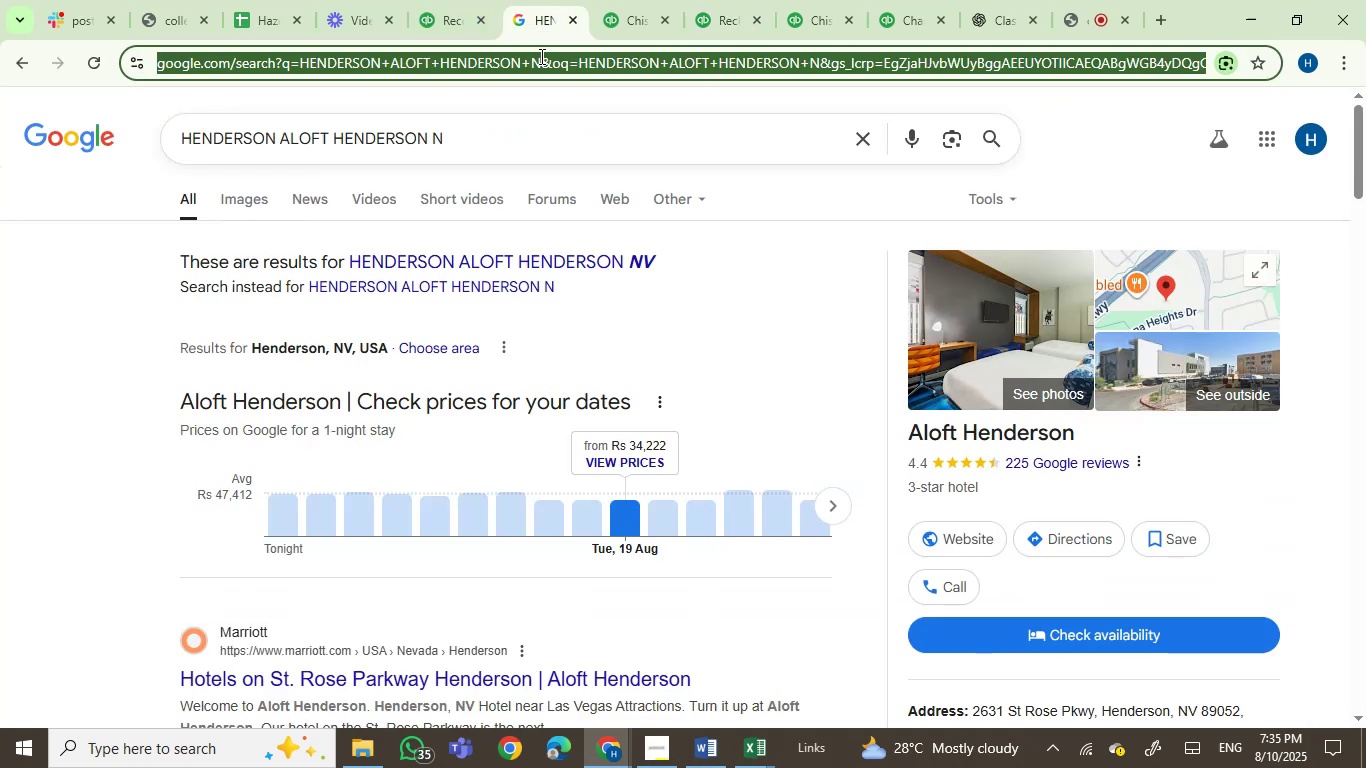 
key(Control+V)
 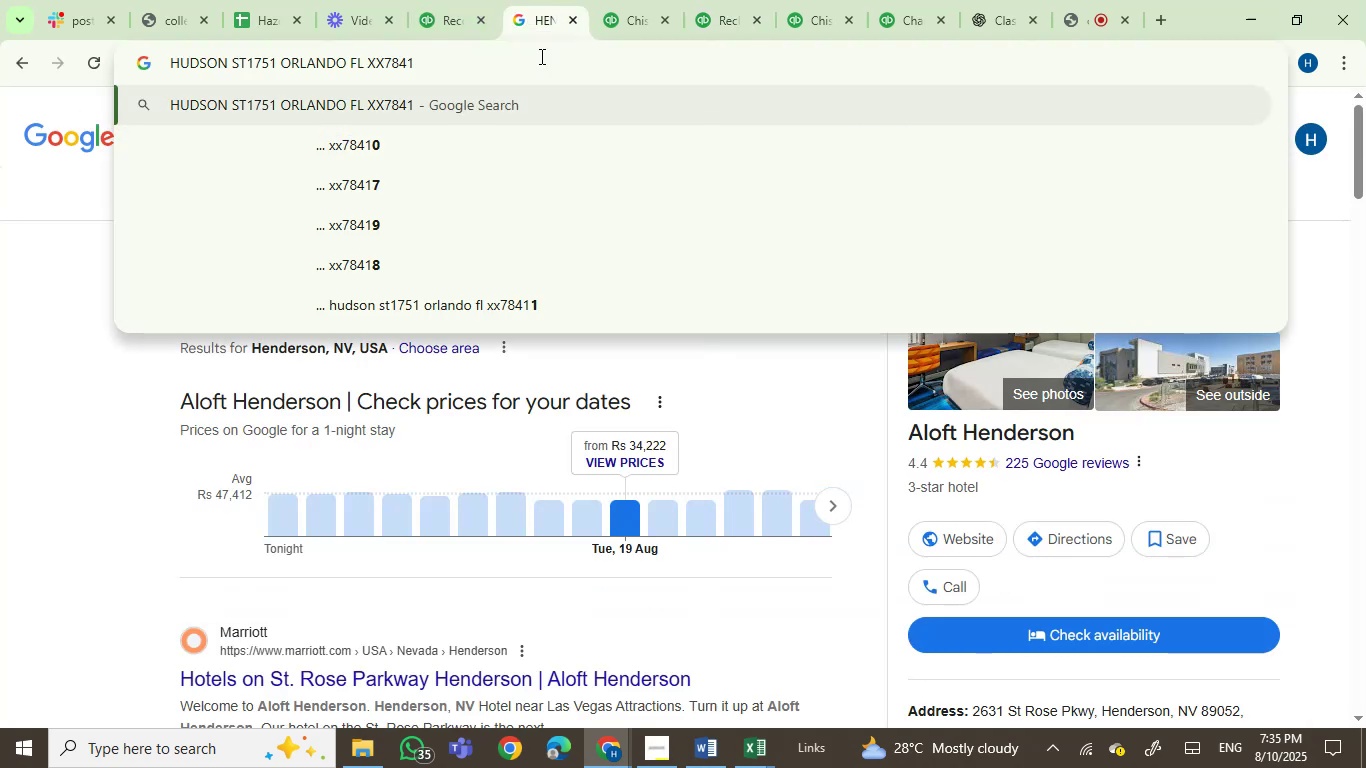 
key(Enter)
 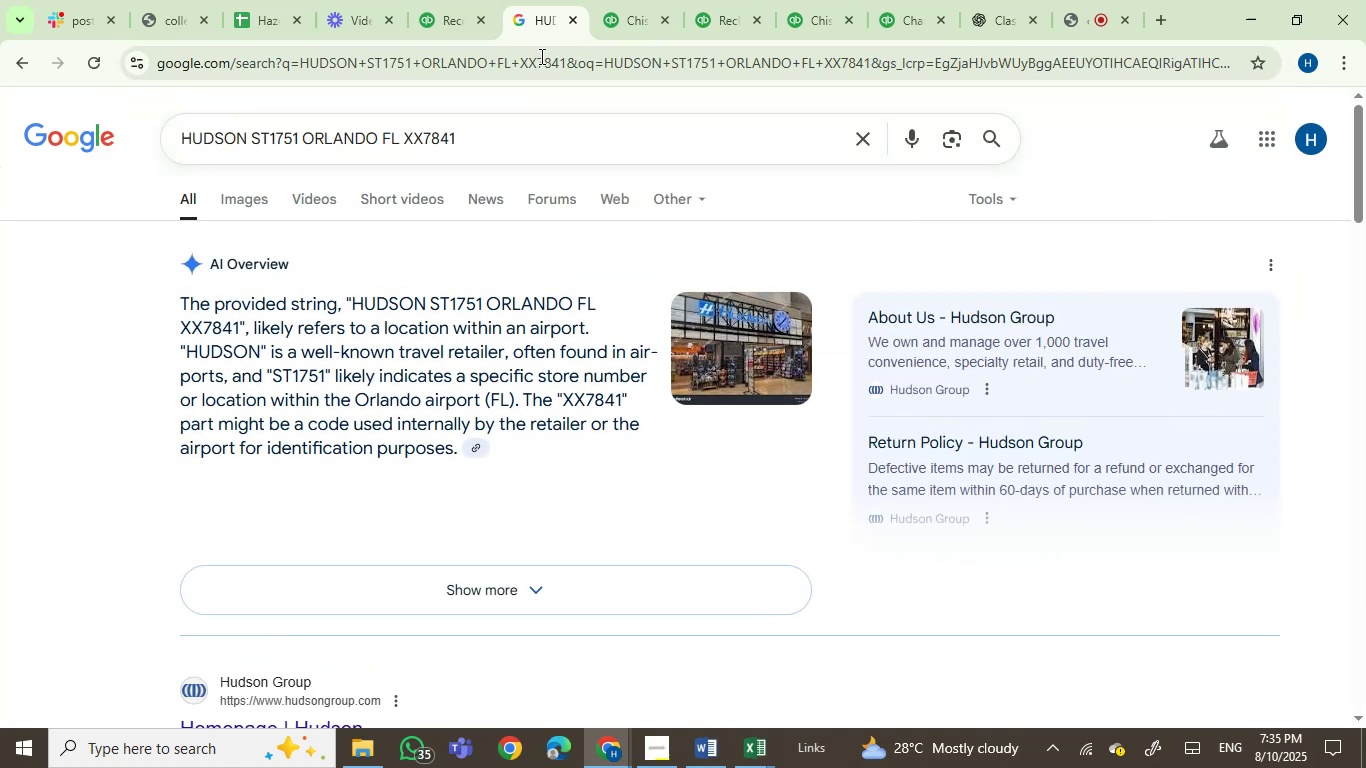 
wait(7.63)
 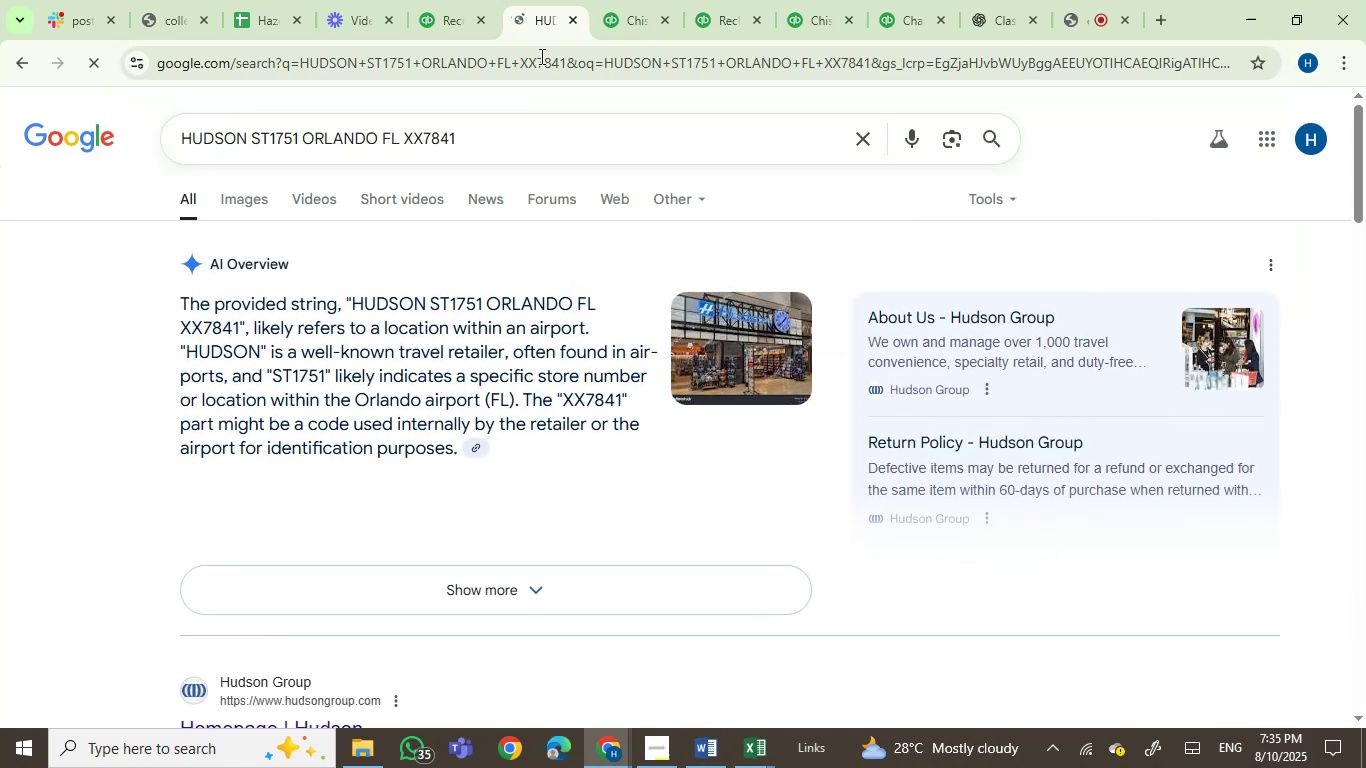 
scroll: coordinate [509, 195], scroll_direction: down, amount: 2.0
 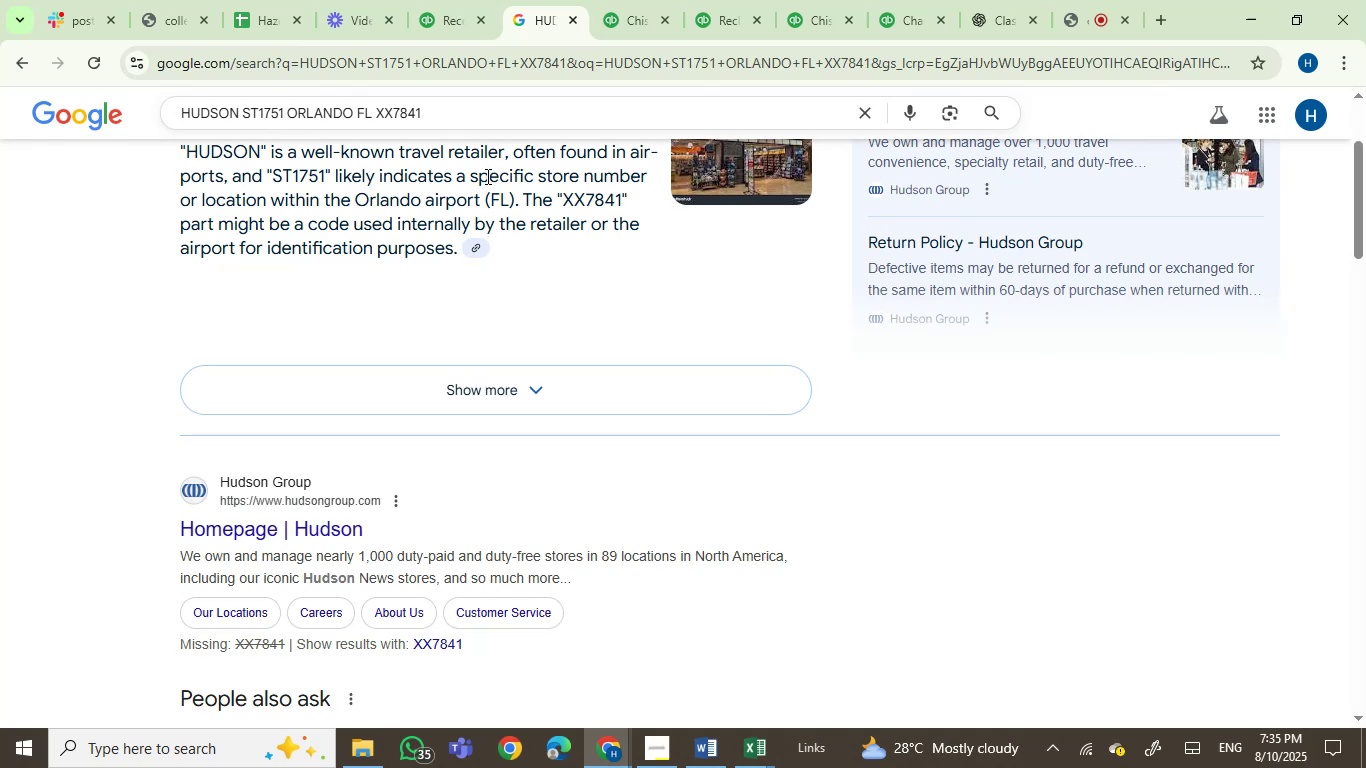 
wait(5.91)
 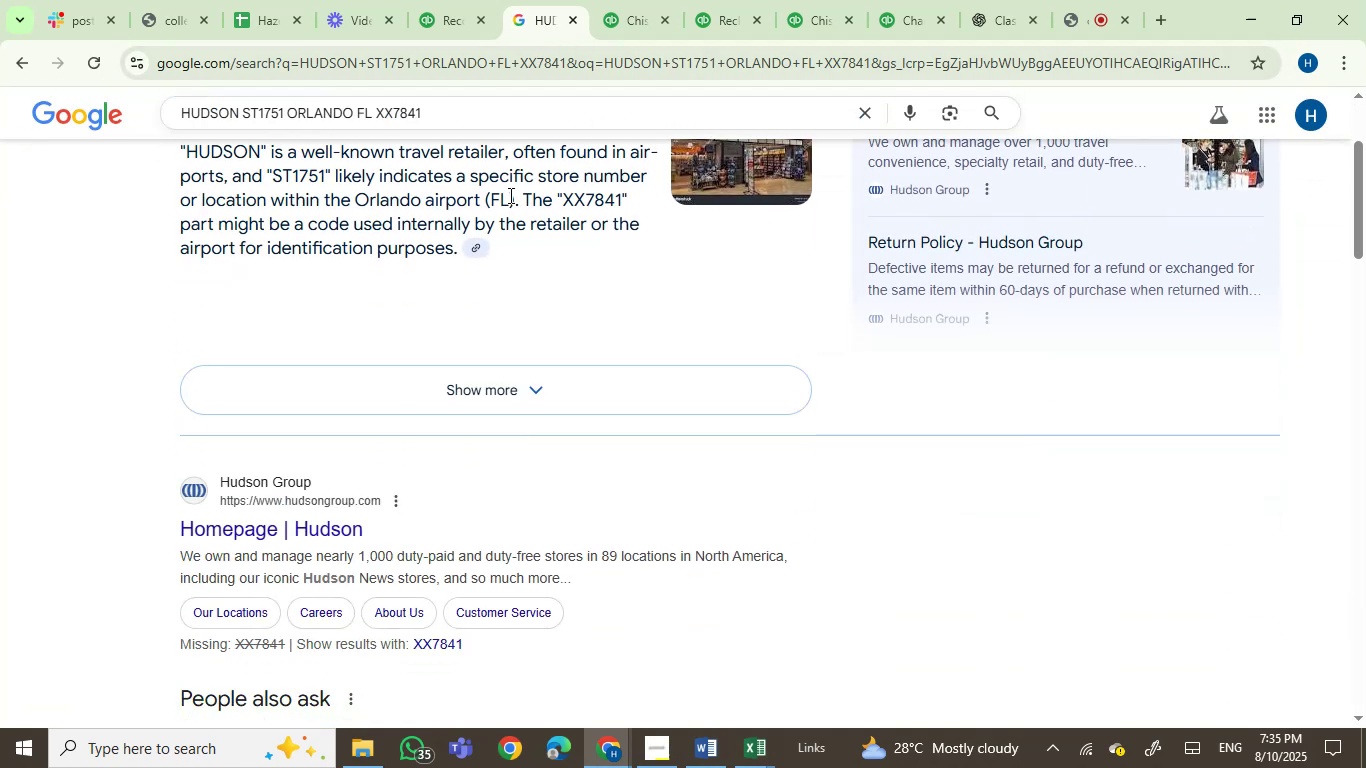 
left_click([617, 22])
 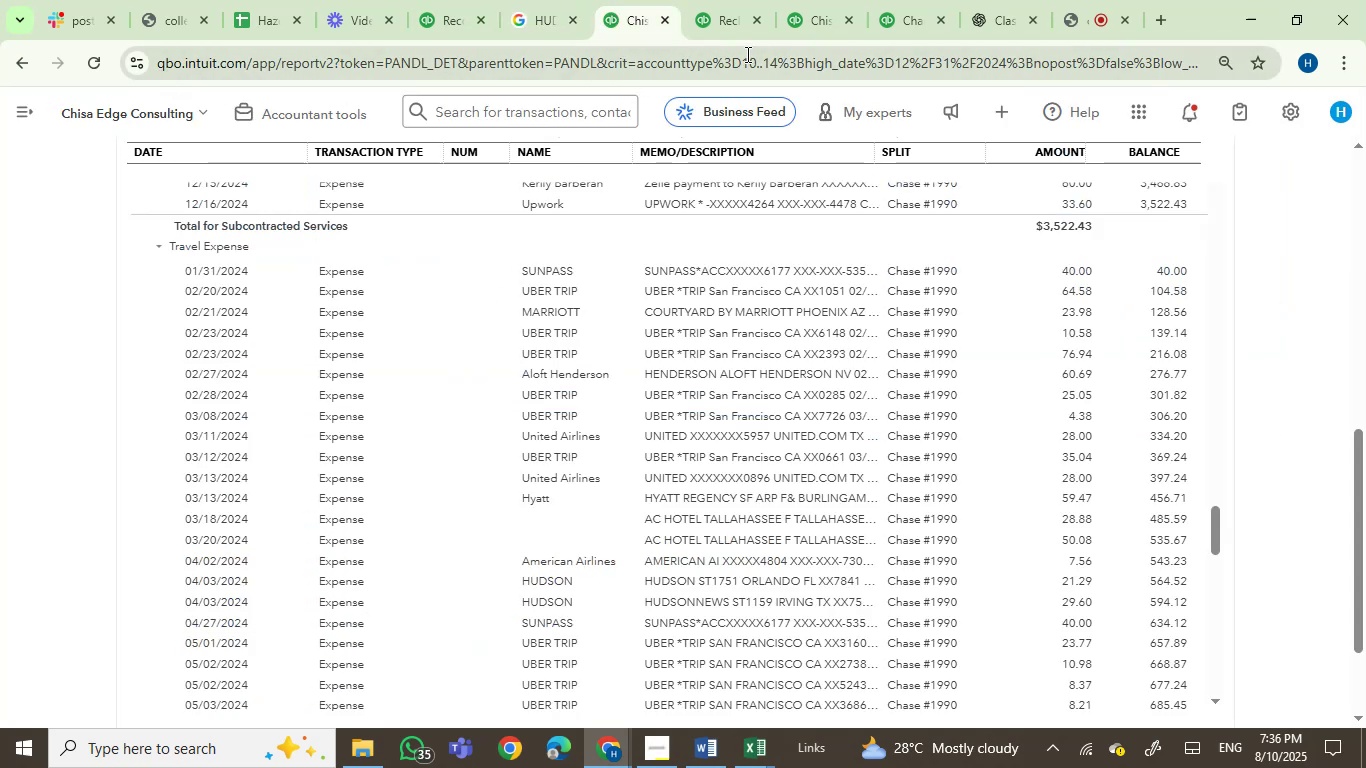 
left_click([709, 21])
 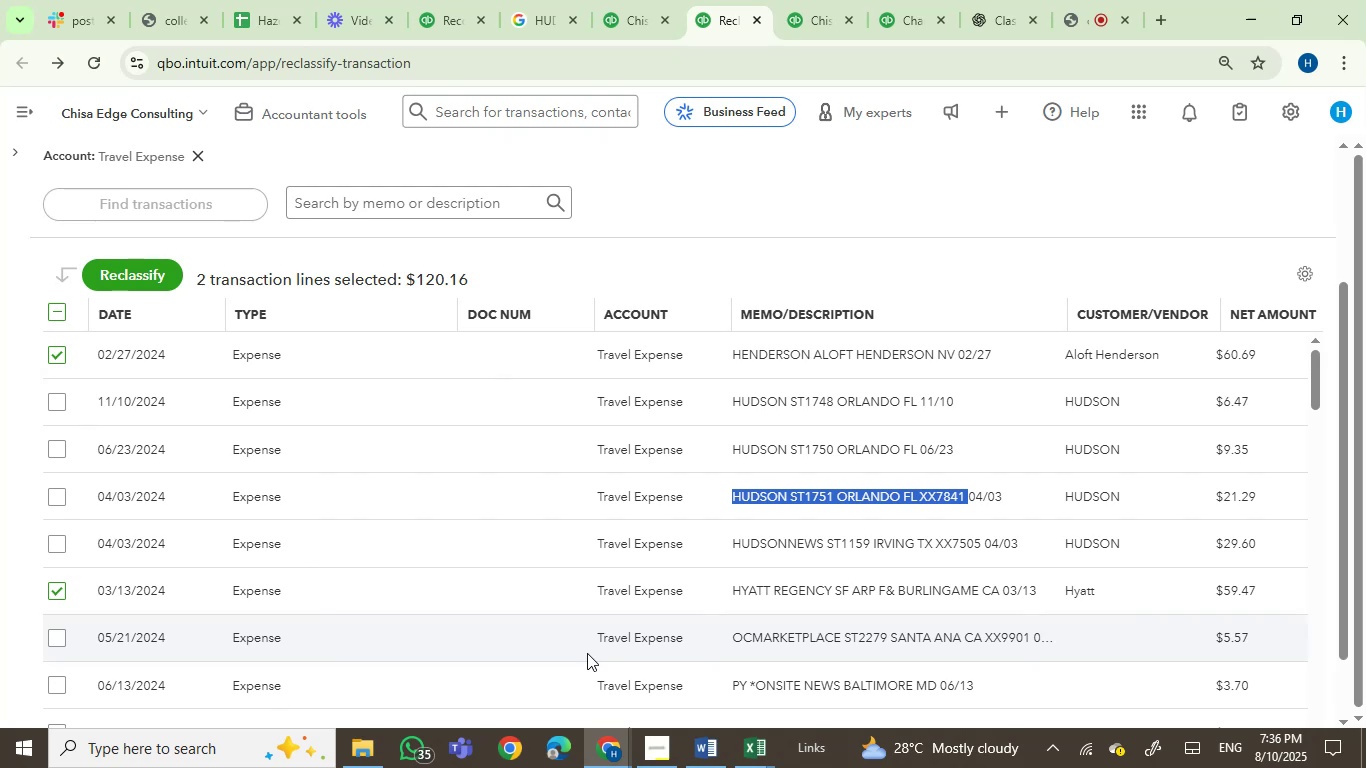 
wait(9.34)
 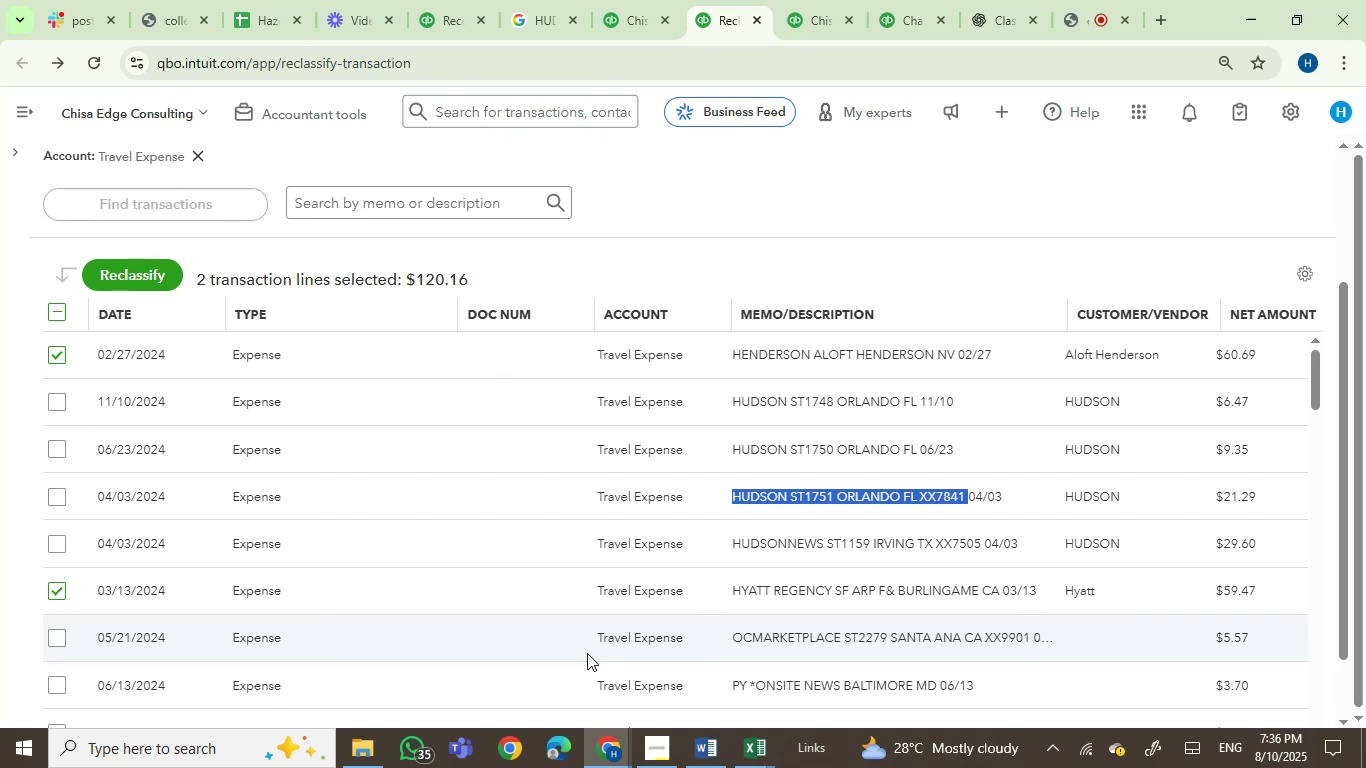 
left_click([134, 273])
 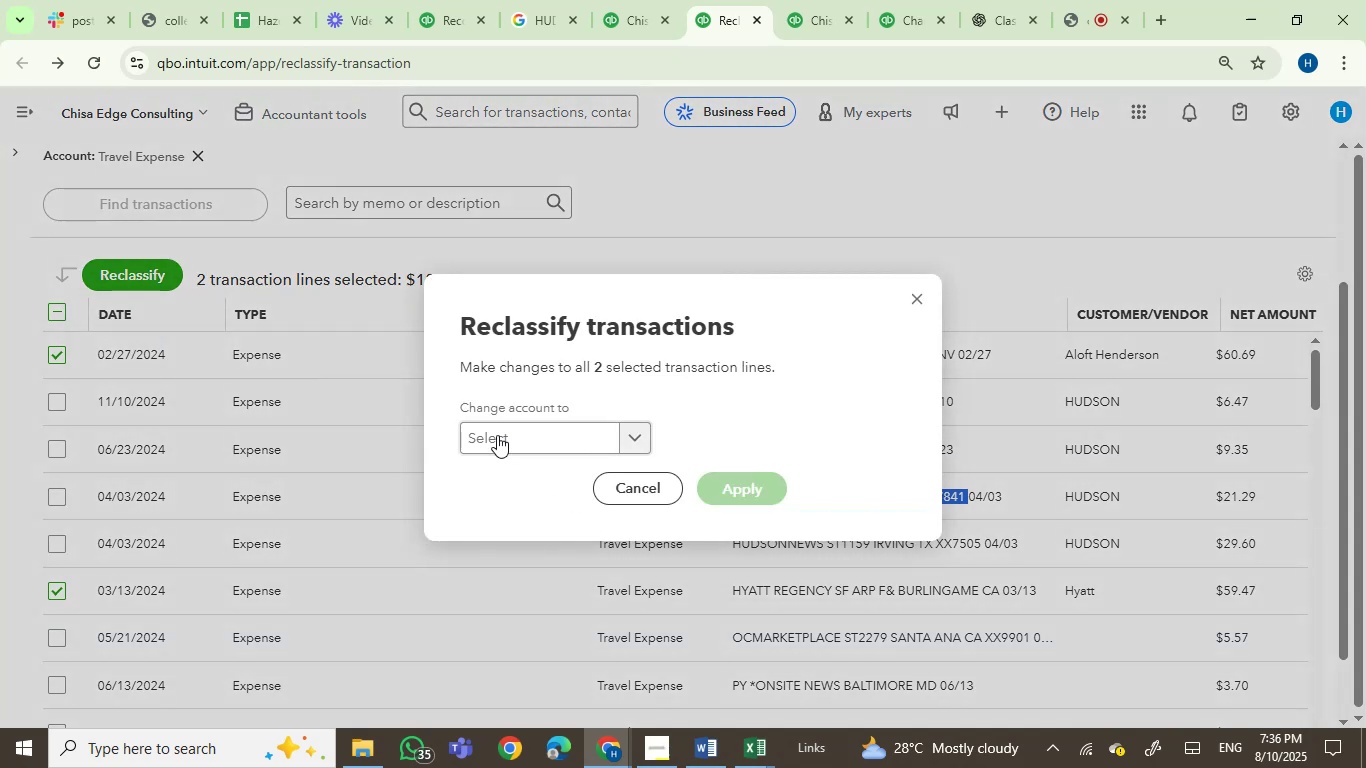 
left_click([497, 436])
 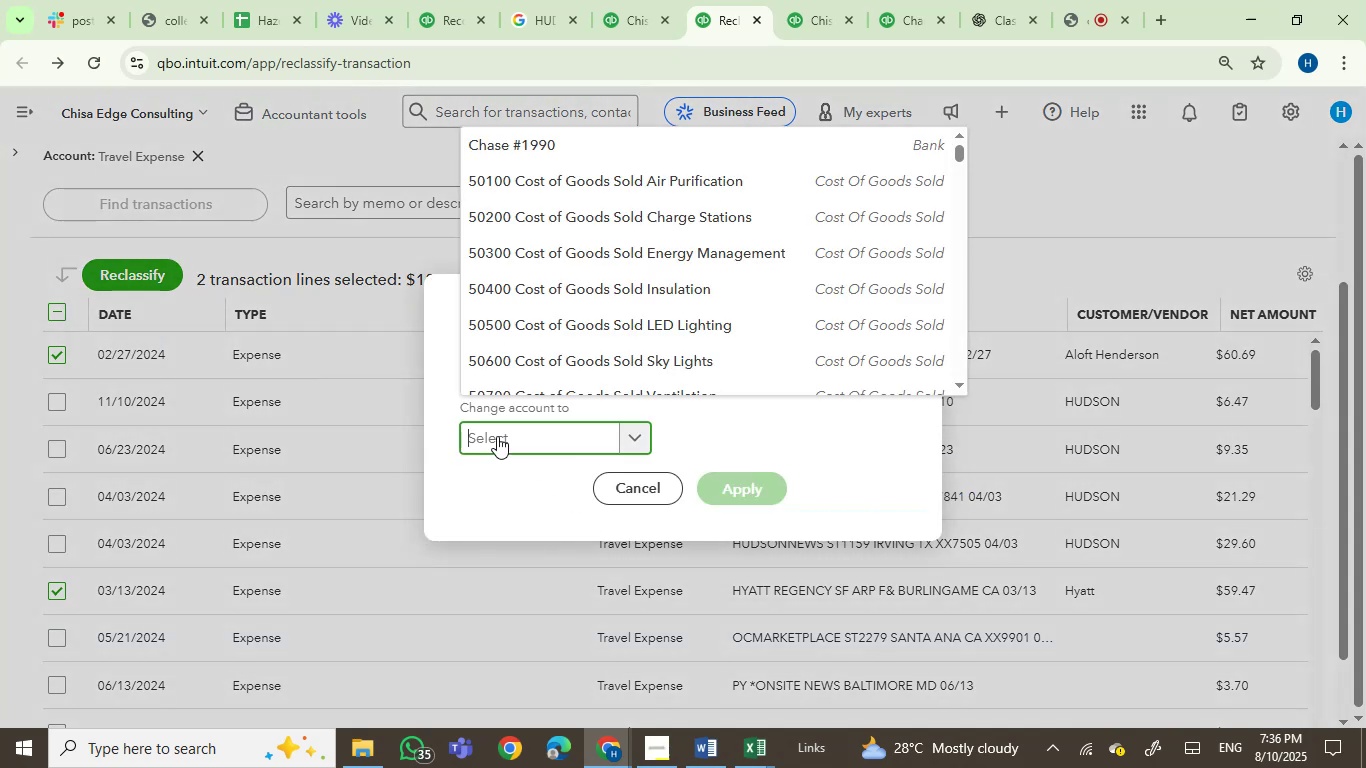 
type(HO)
 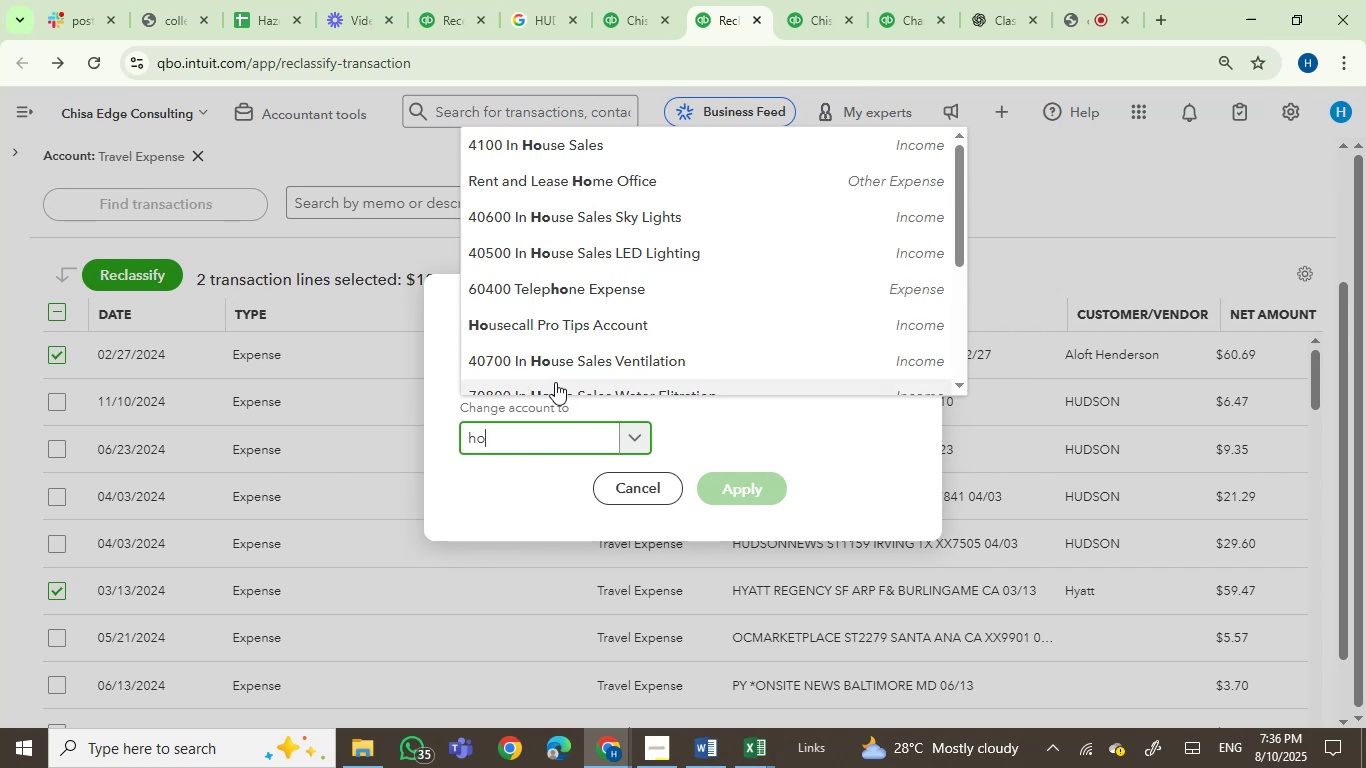 
key(T)
 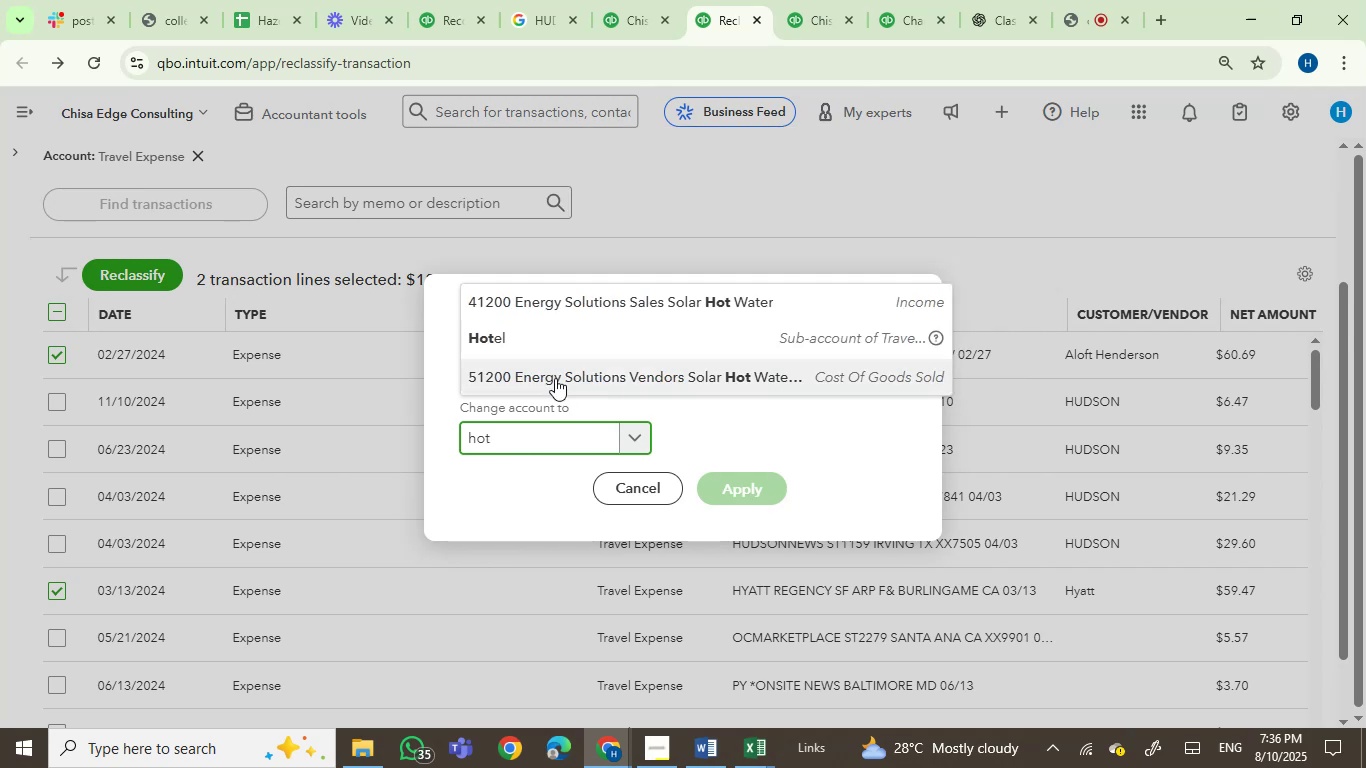 
left_click([569, 344])
 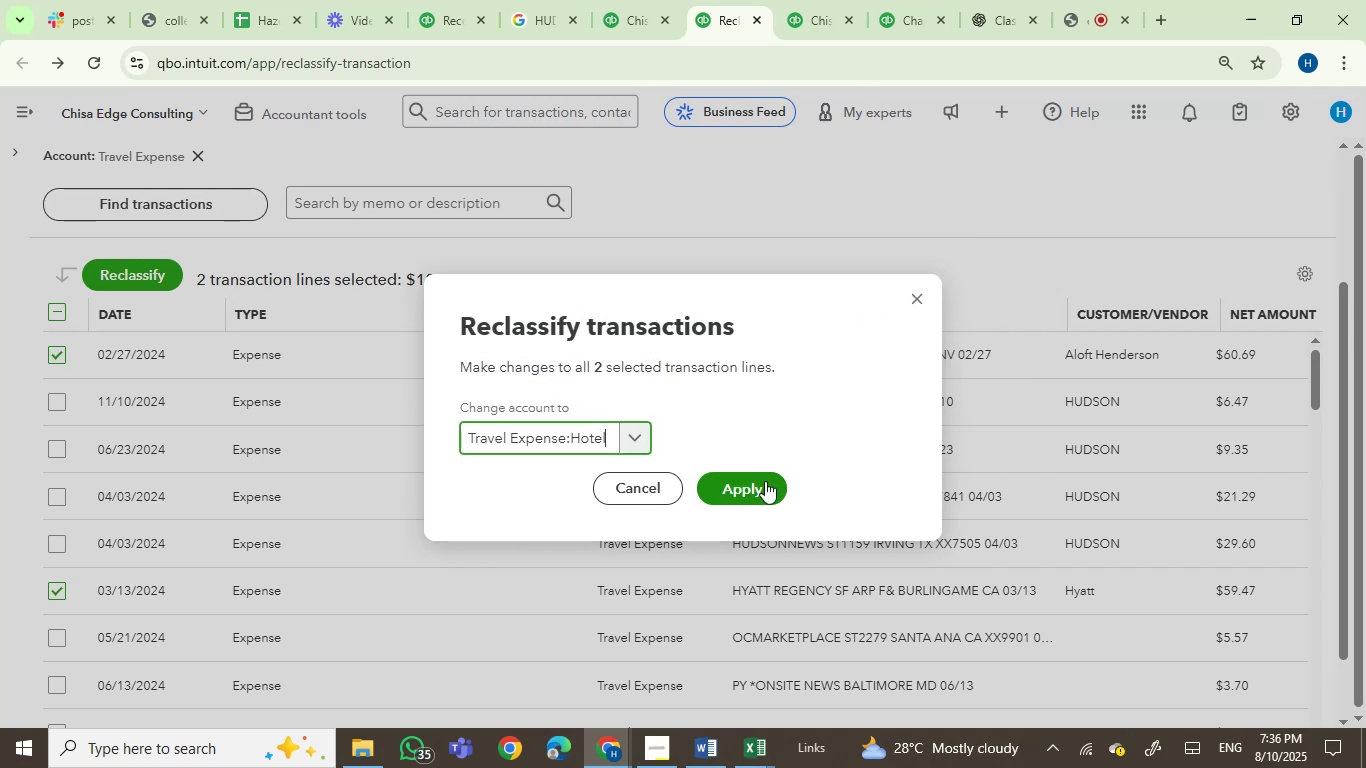 
left_click([764, 481])
 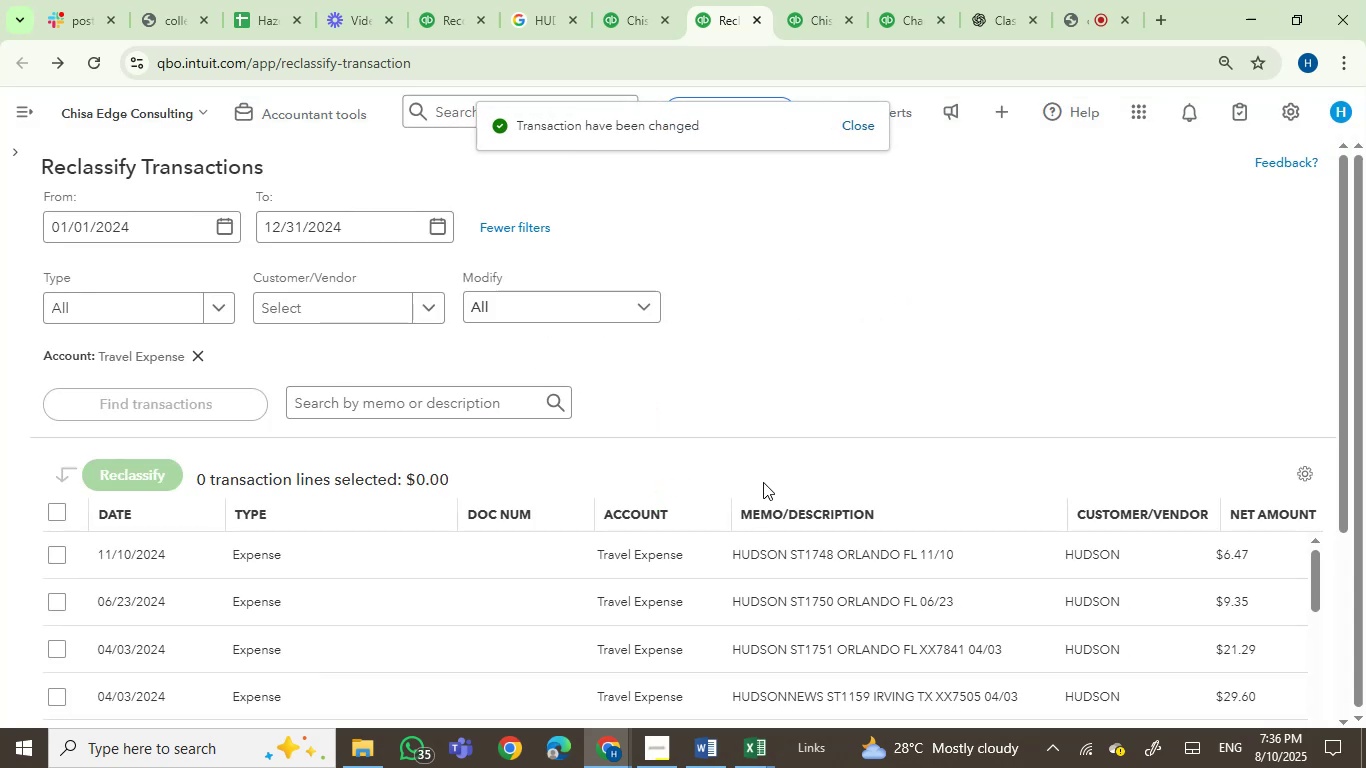 
scroll: coordinate [763, 480], scroll_direction: down, amount: 1.0
 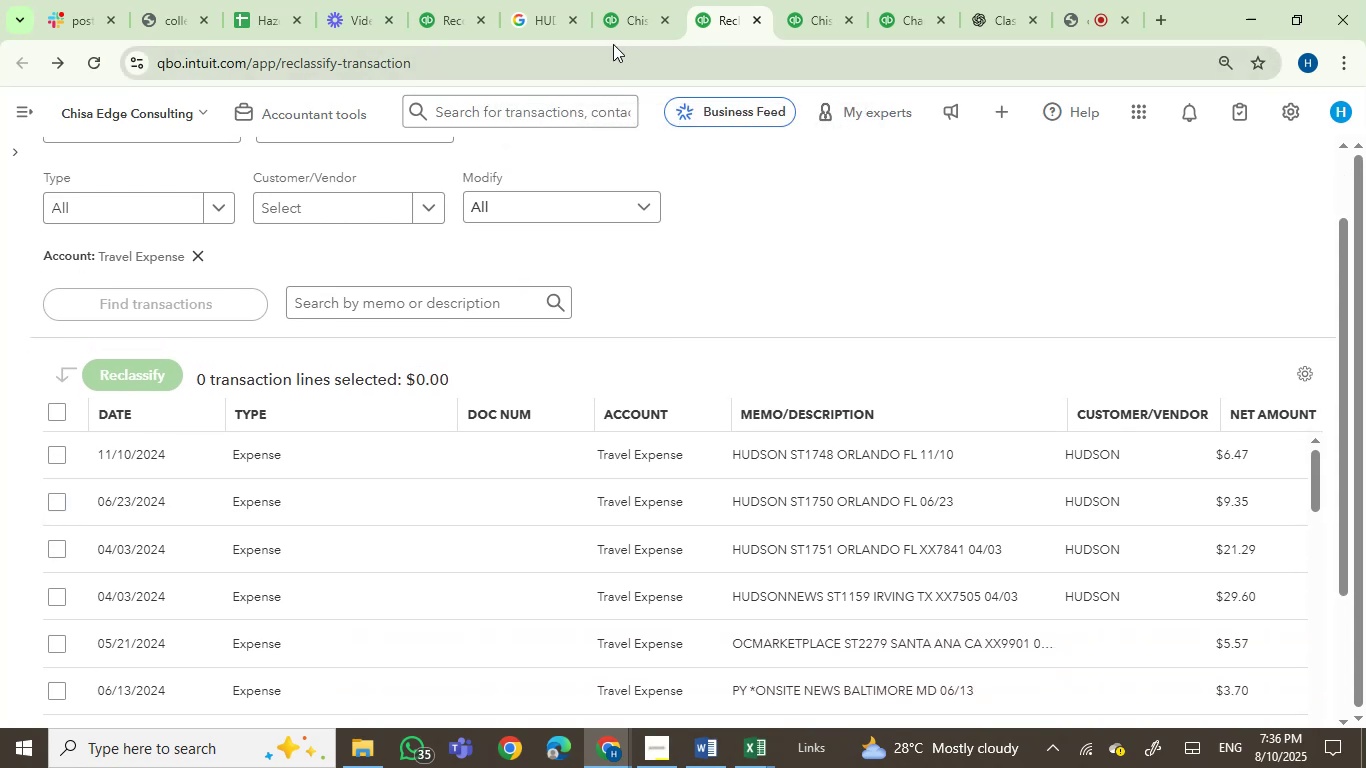 
left_click([537, 27])
 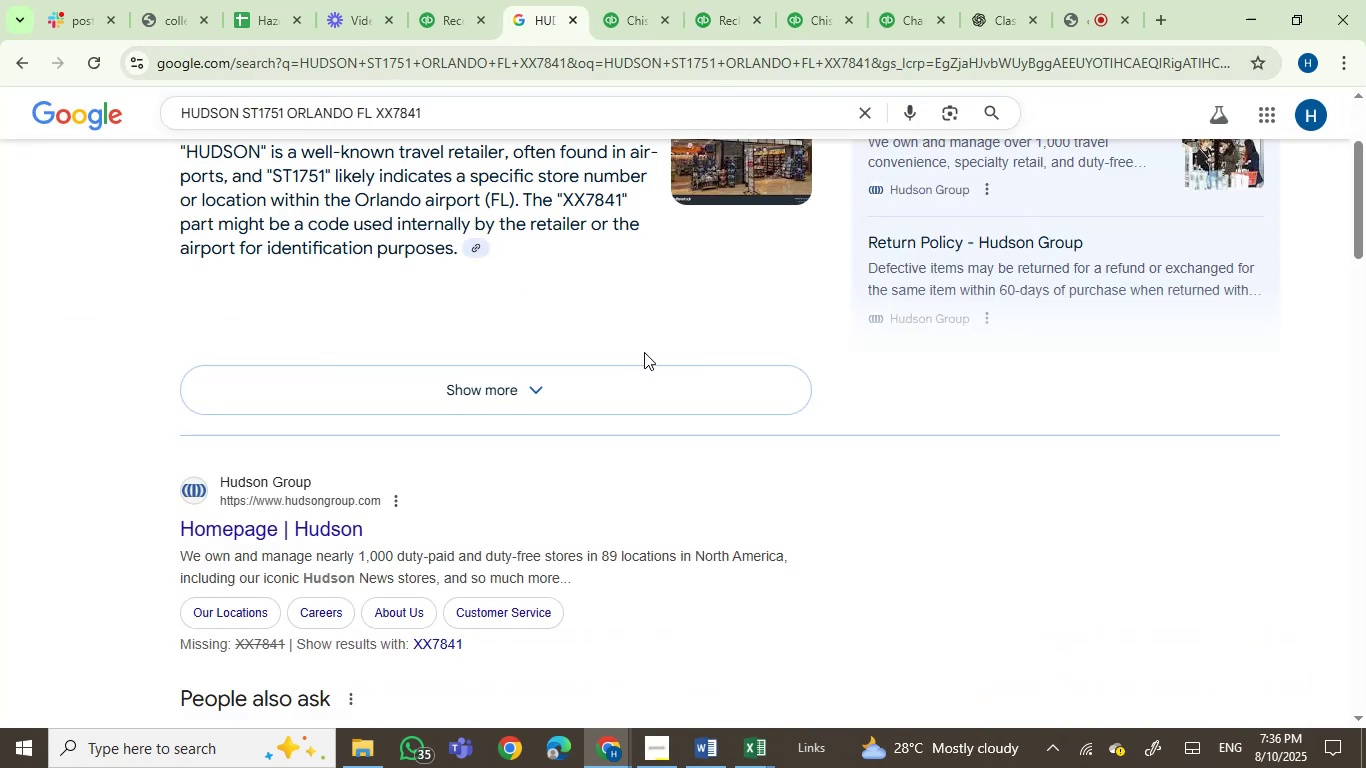 
wait(8.84)
 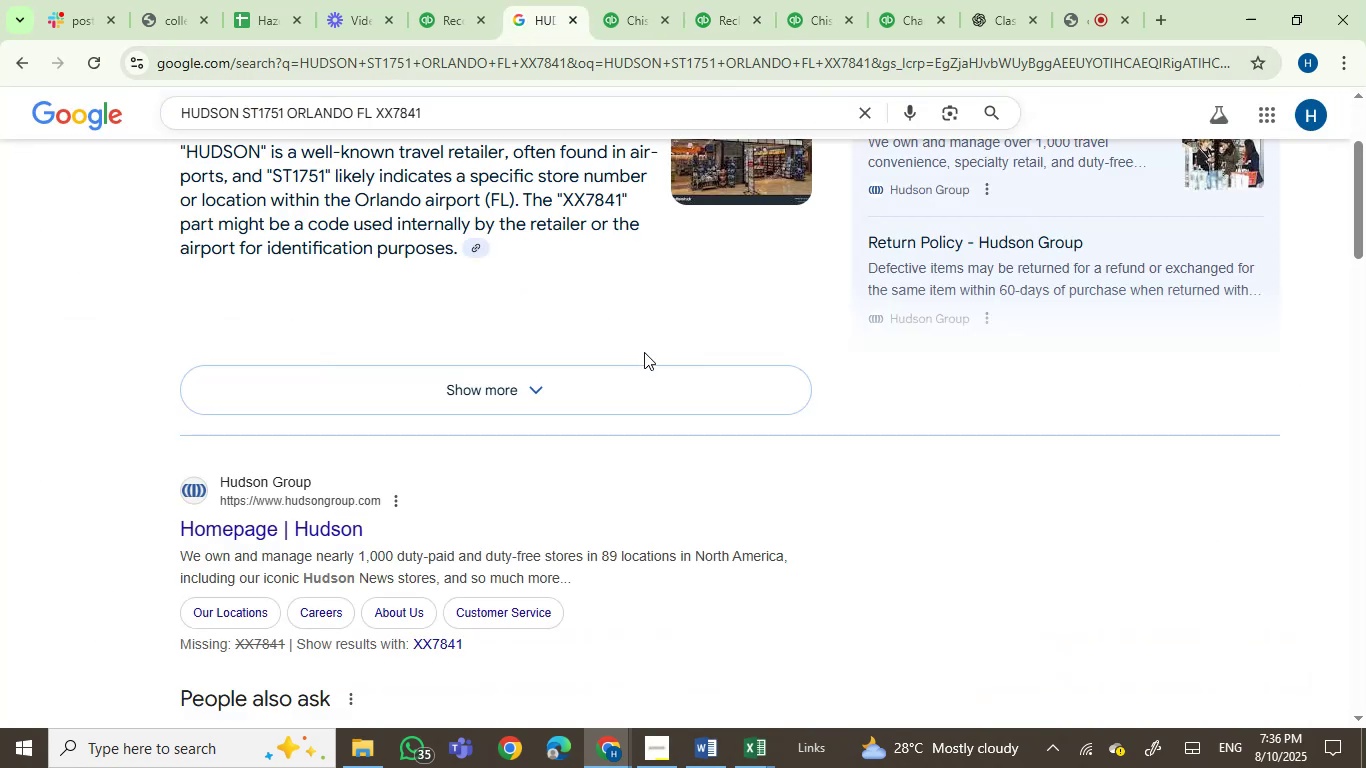 
scroll: coordinate [644, 352], scroll_direction: down, amount: 3.0
 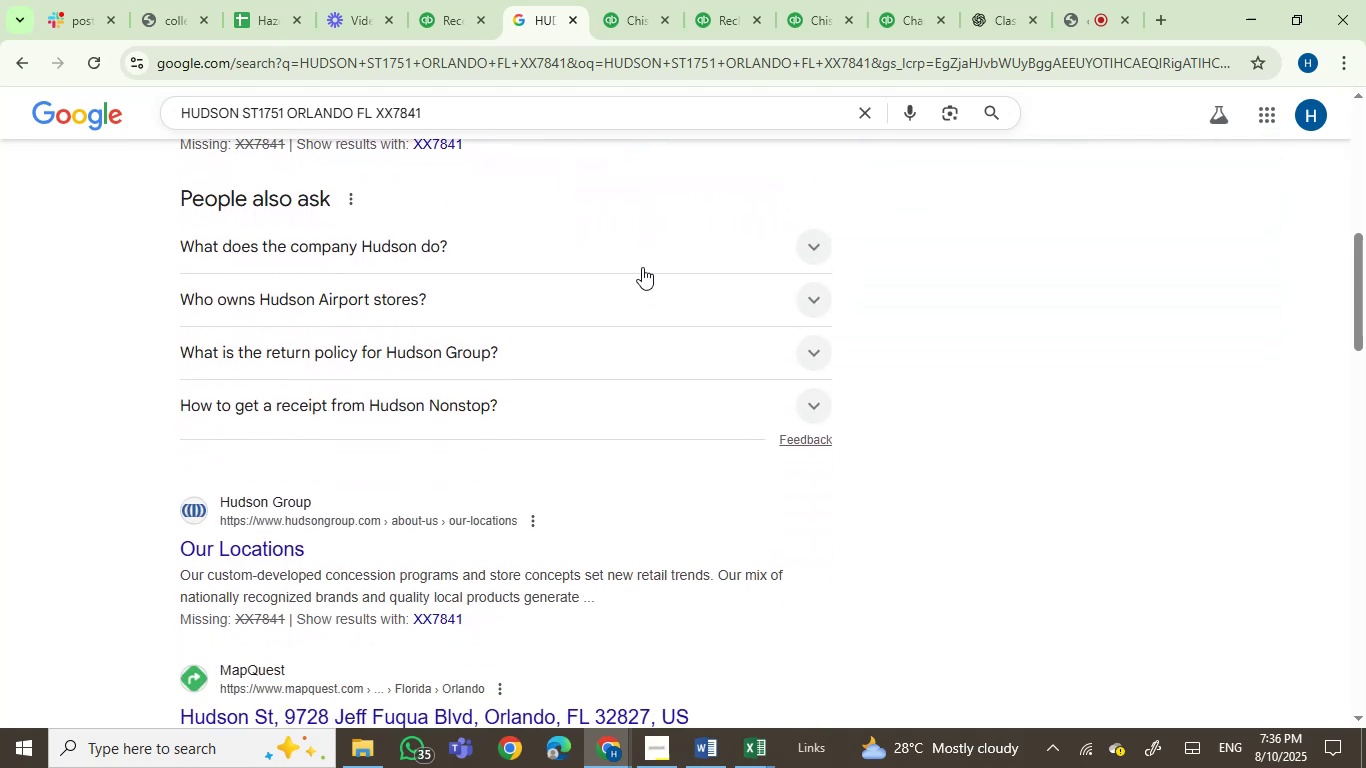 
left_click([647, 253])
 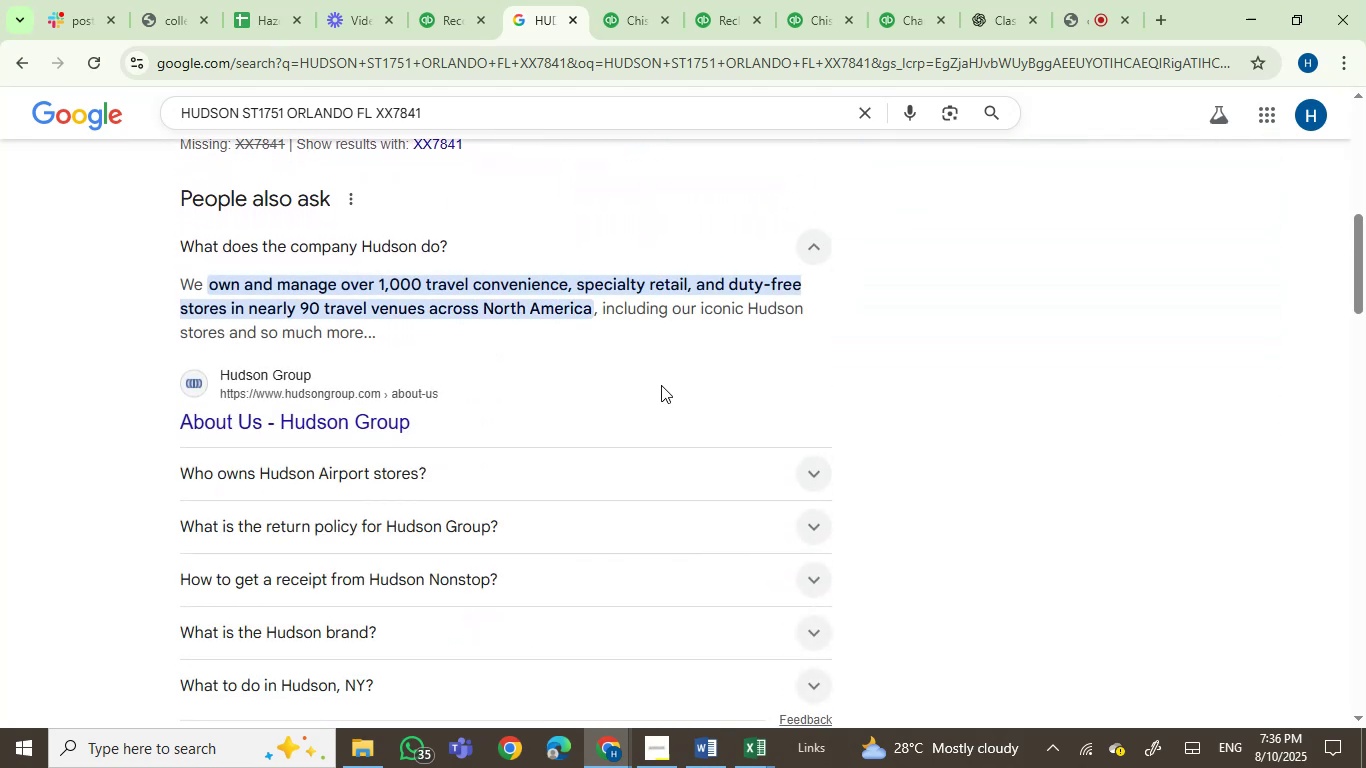 
wait(10.31)
 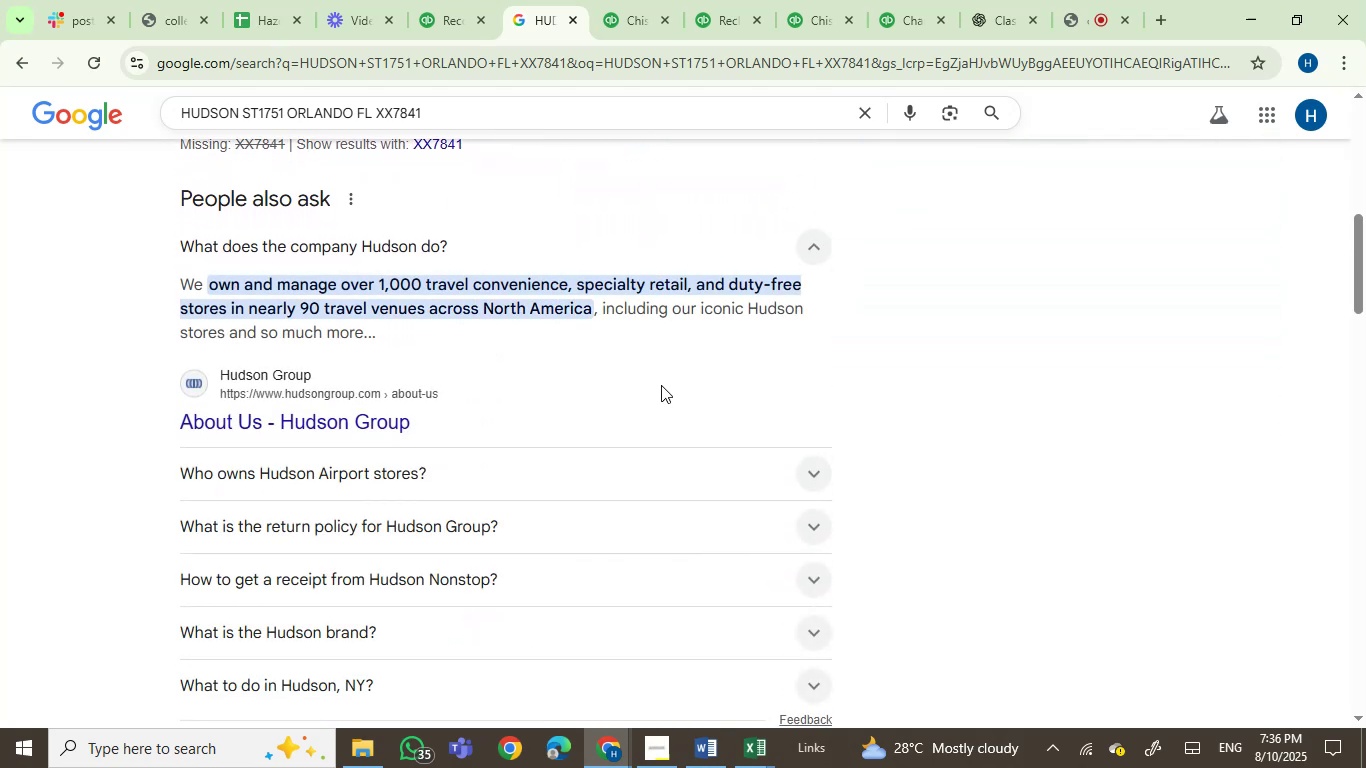 
left_click([625, 21])
 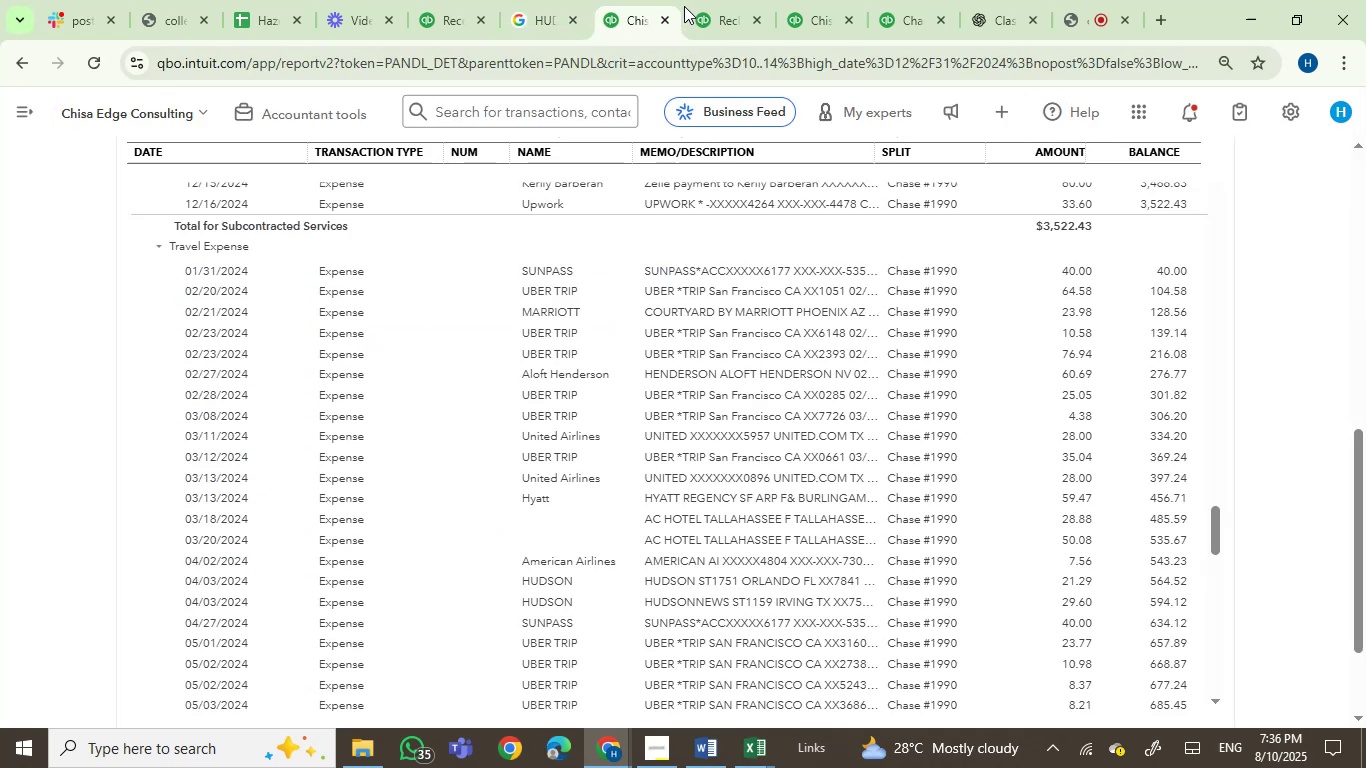 
left_click([689, 0])
 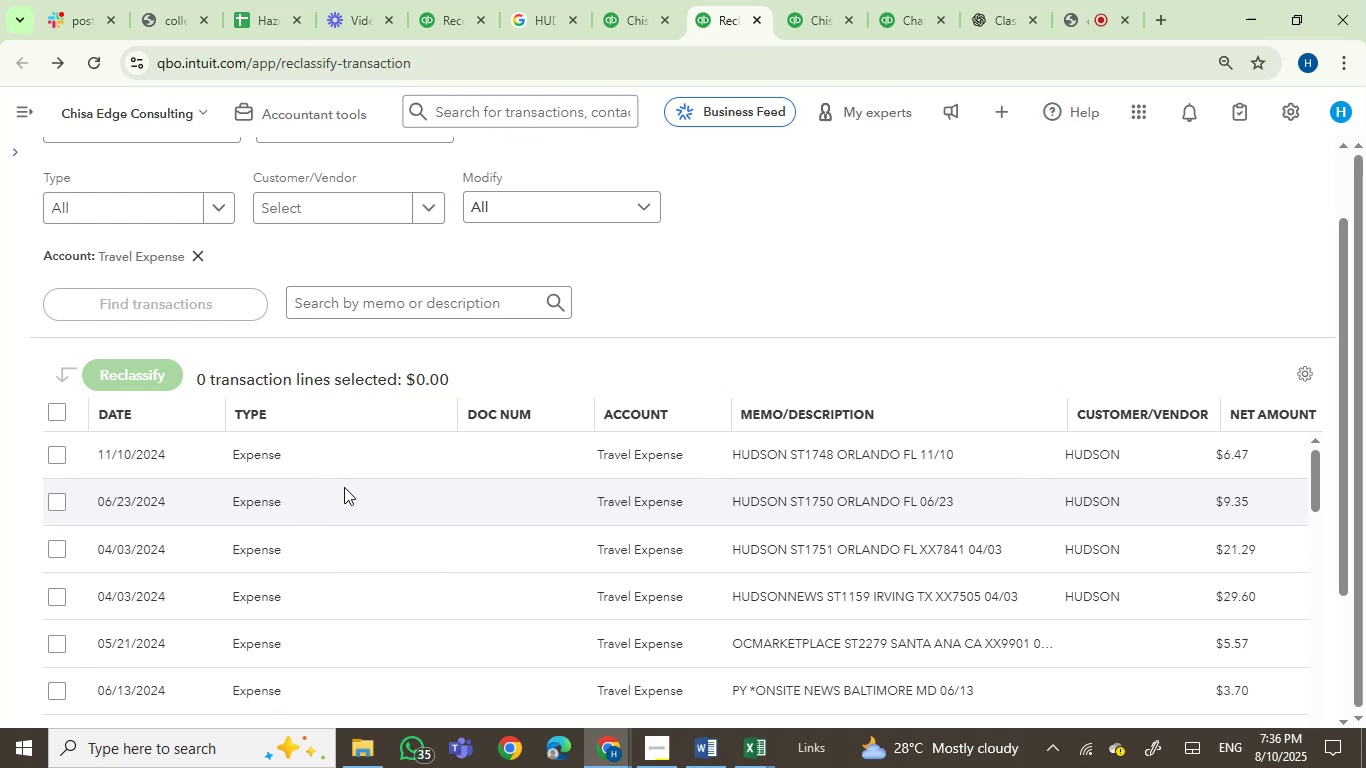 
wait(6.94)
 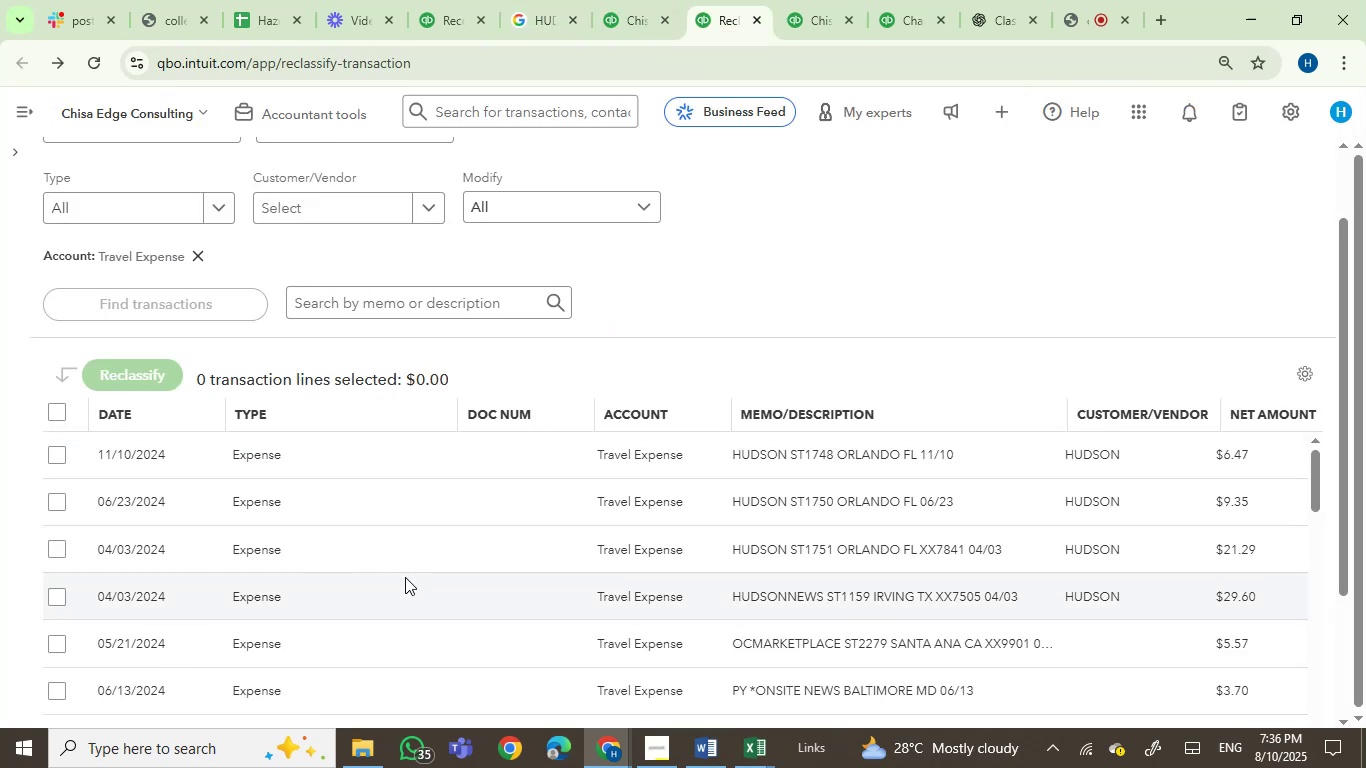 
left_click([48, 455])
 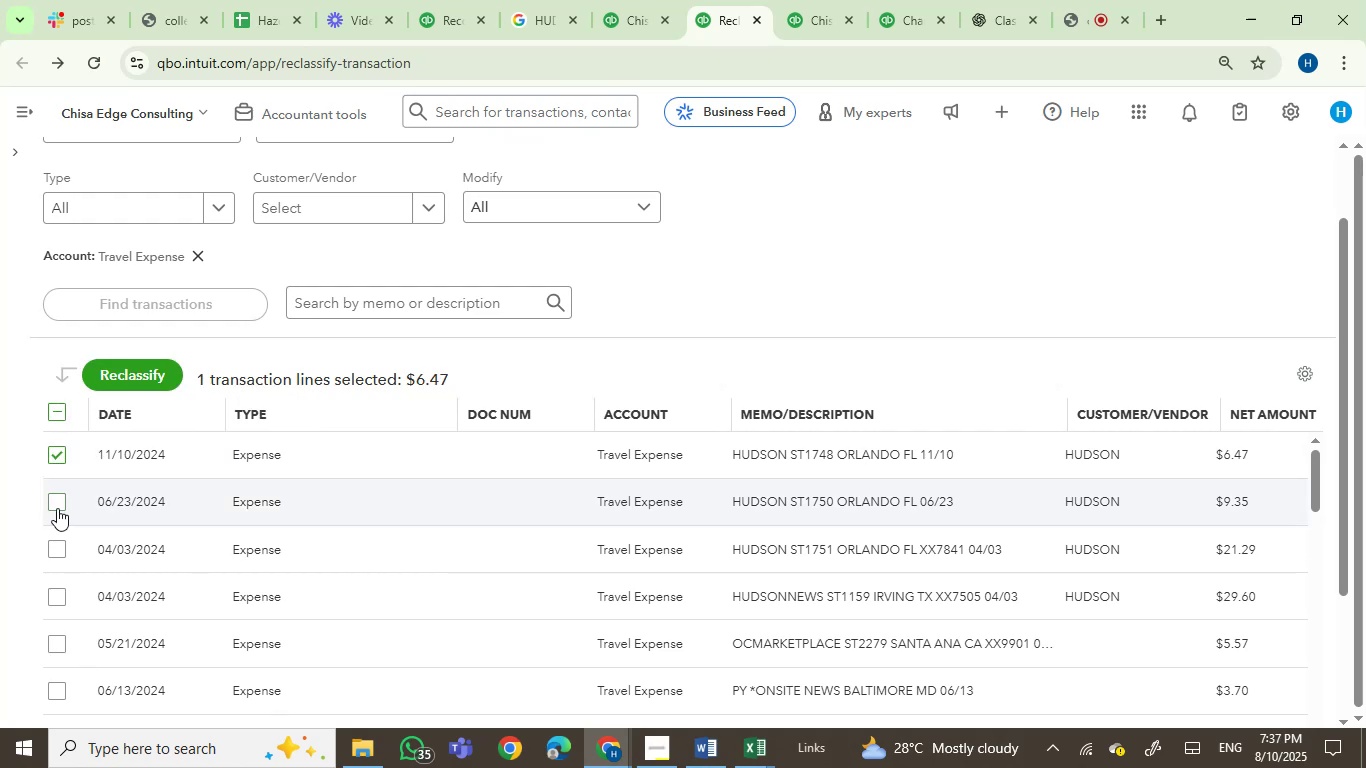 
left_click([59, 500])
 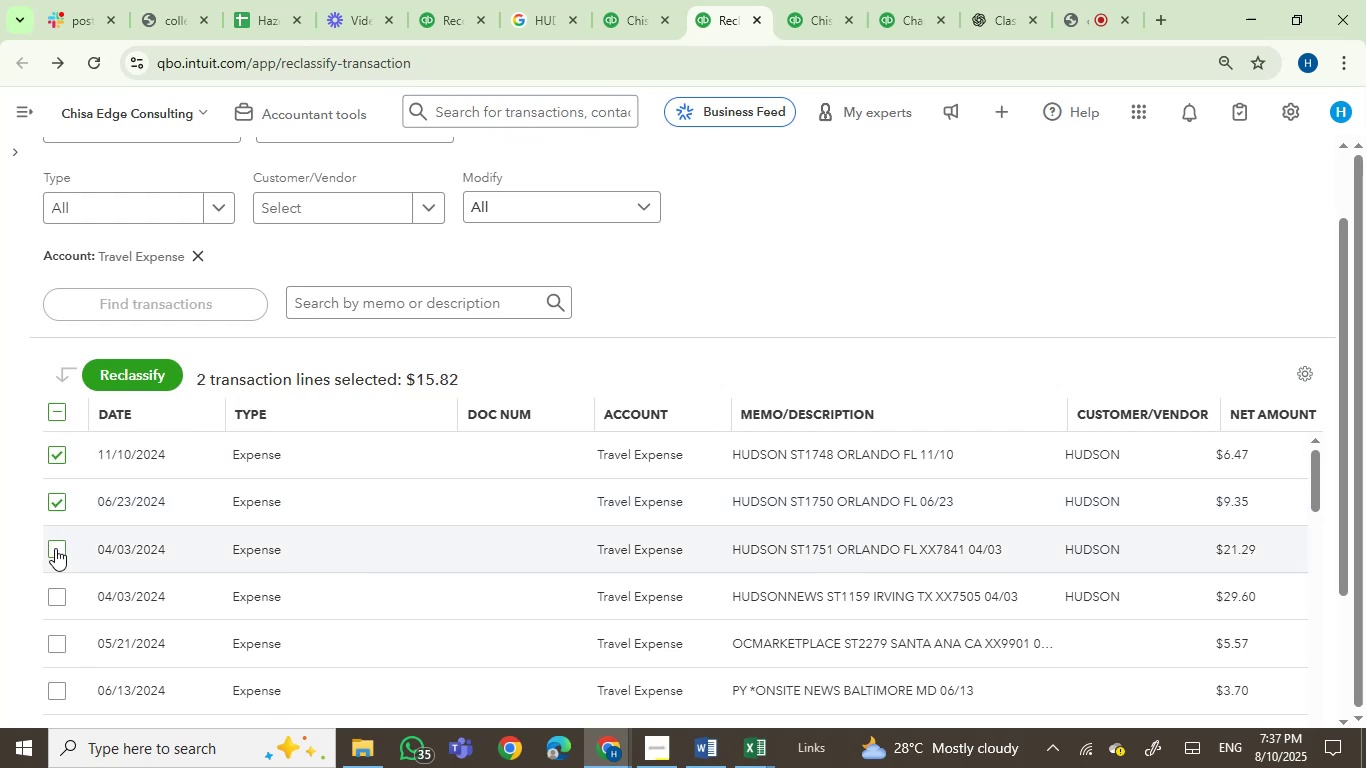 
left_click([55, 548])
 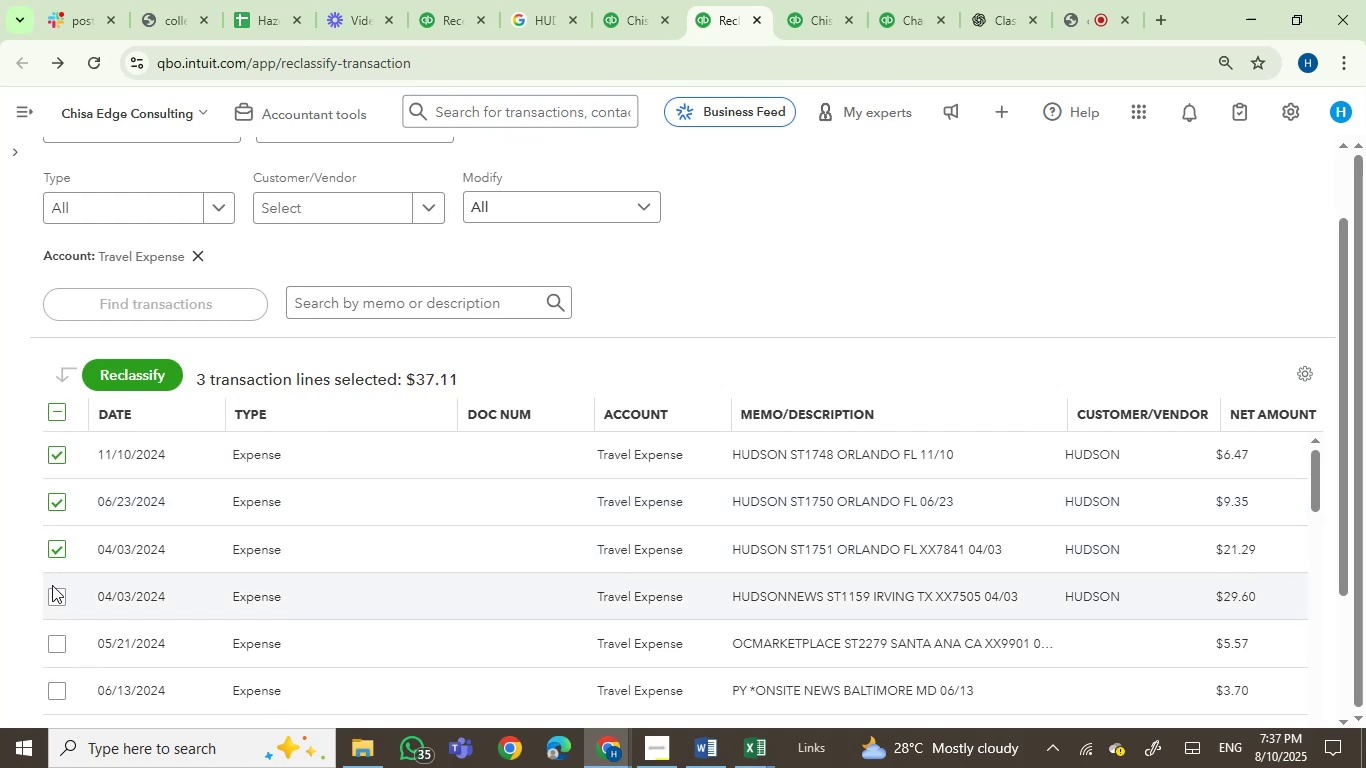 
left_click([49, 589])
 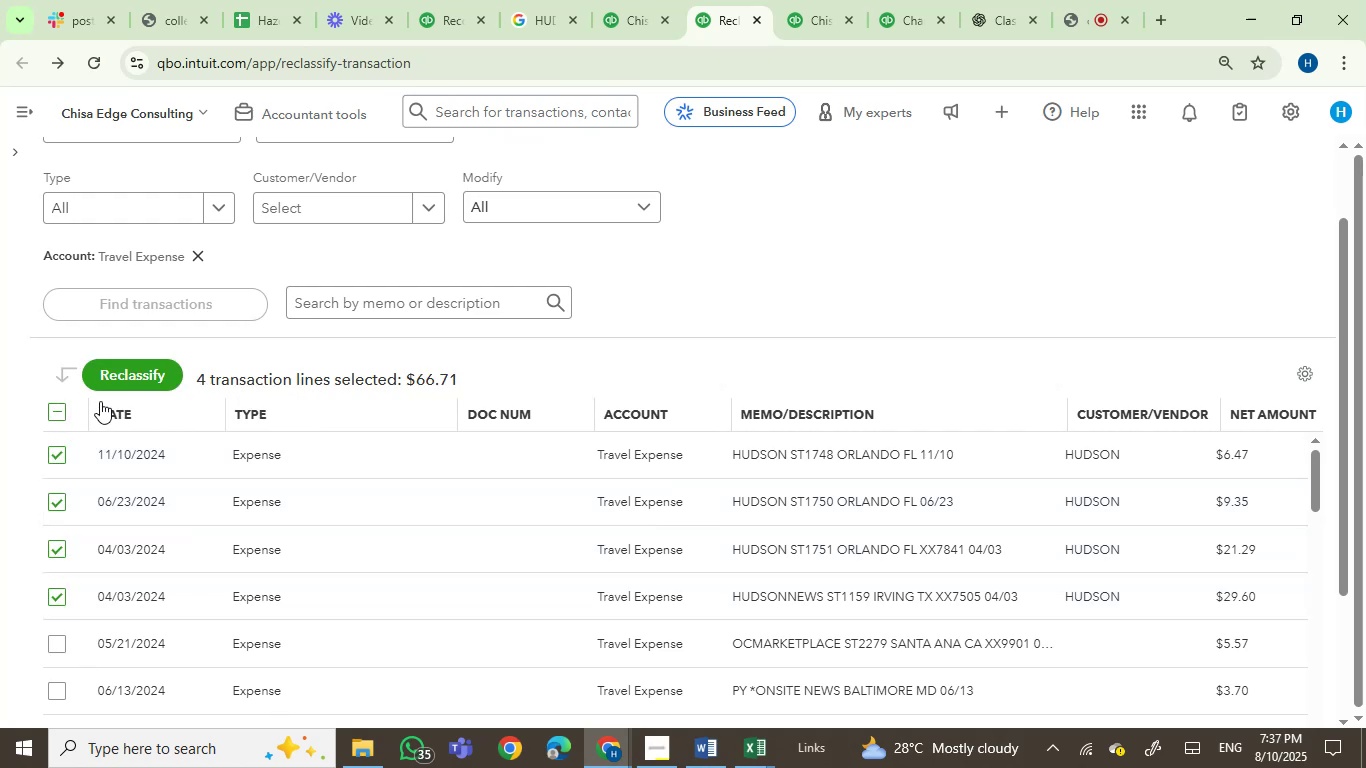 
left_click([125, 374])
 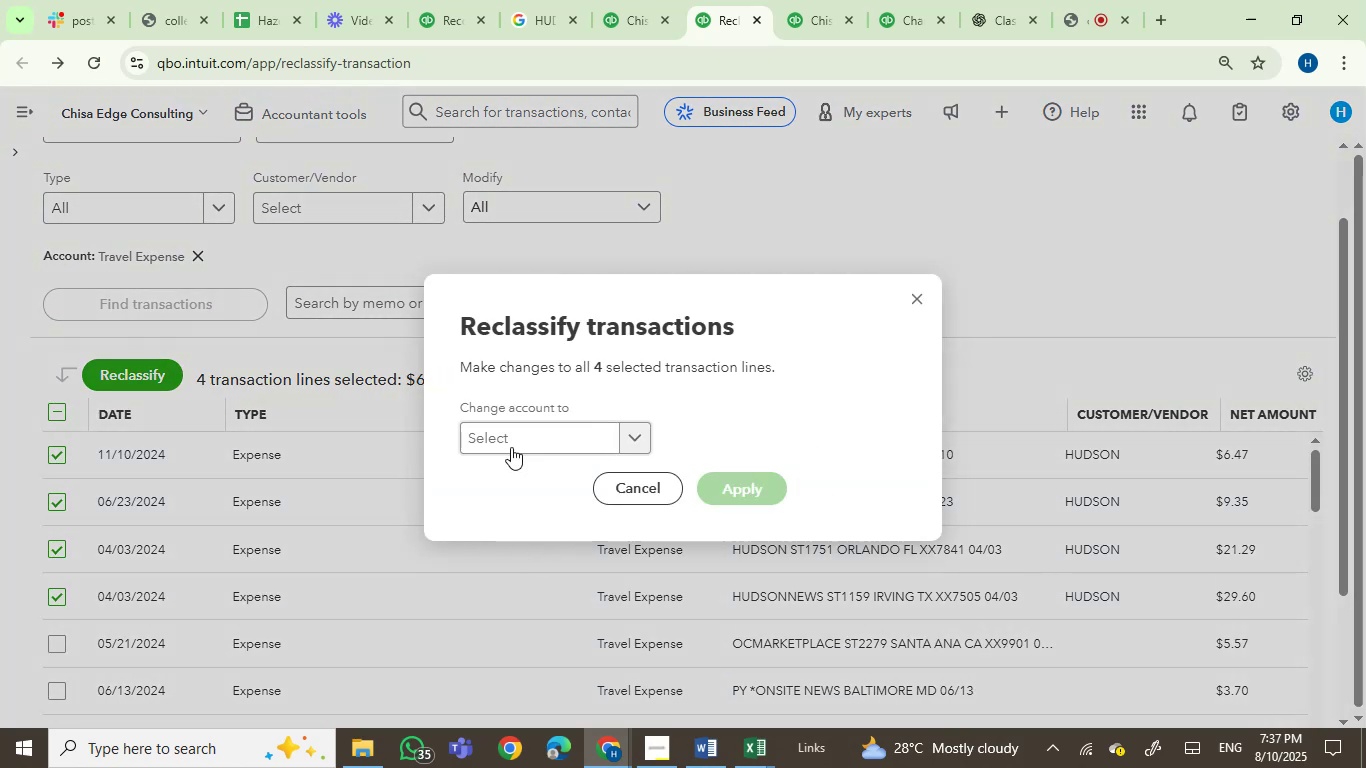 
left_click([511, 445])
 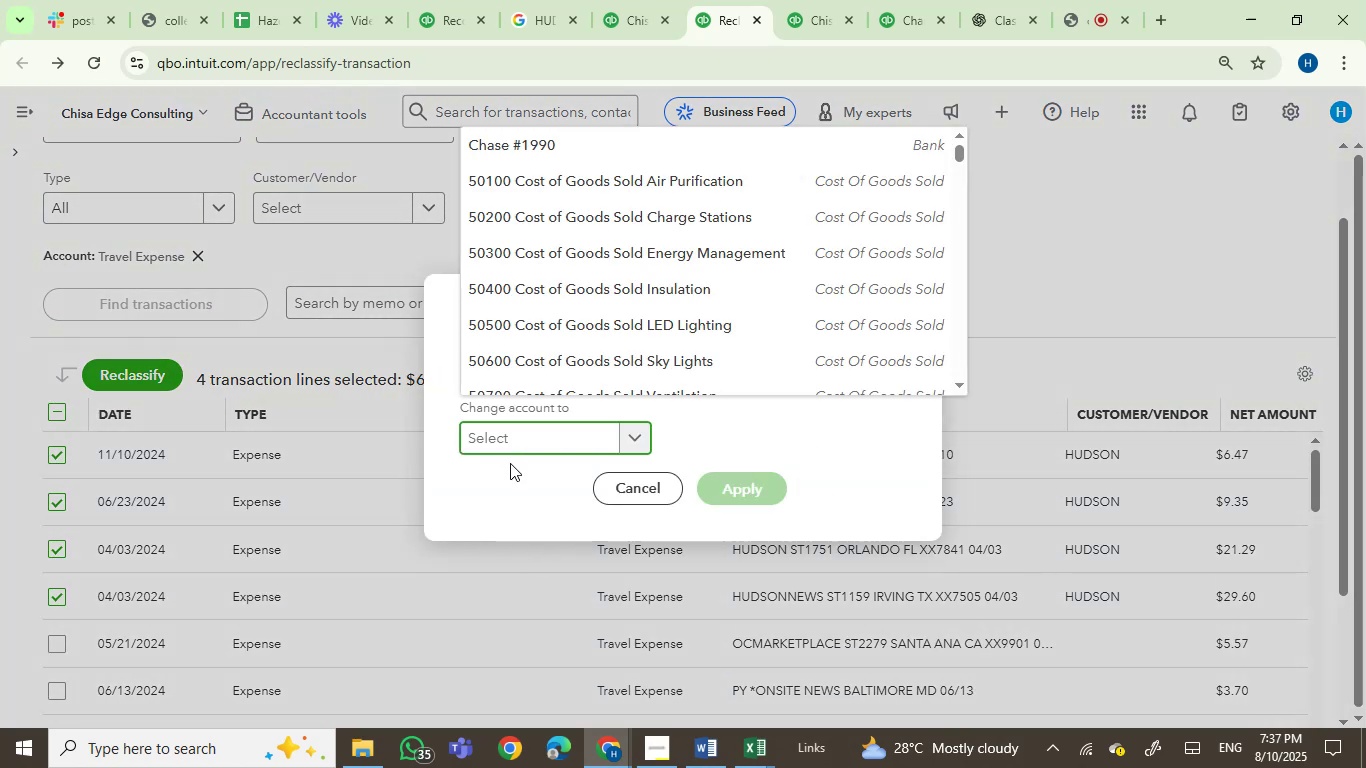 
type(AIR)
 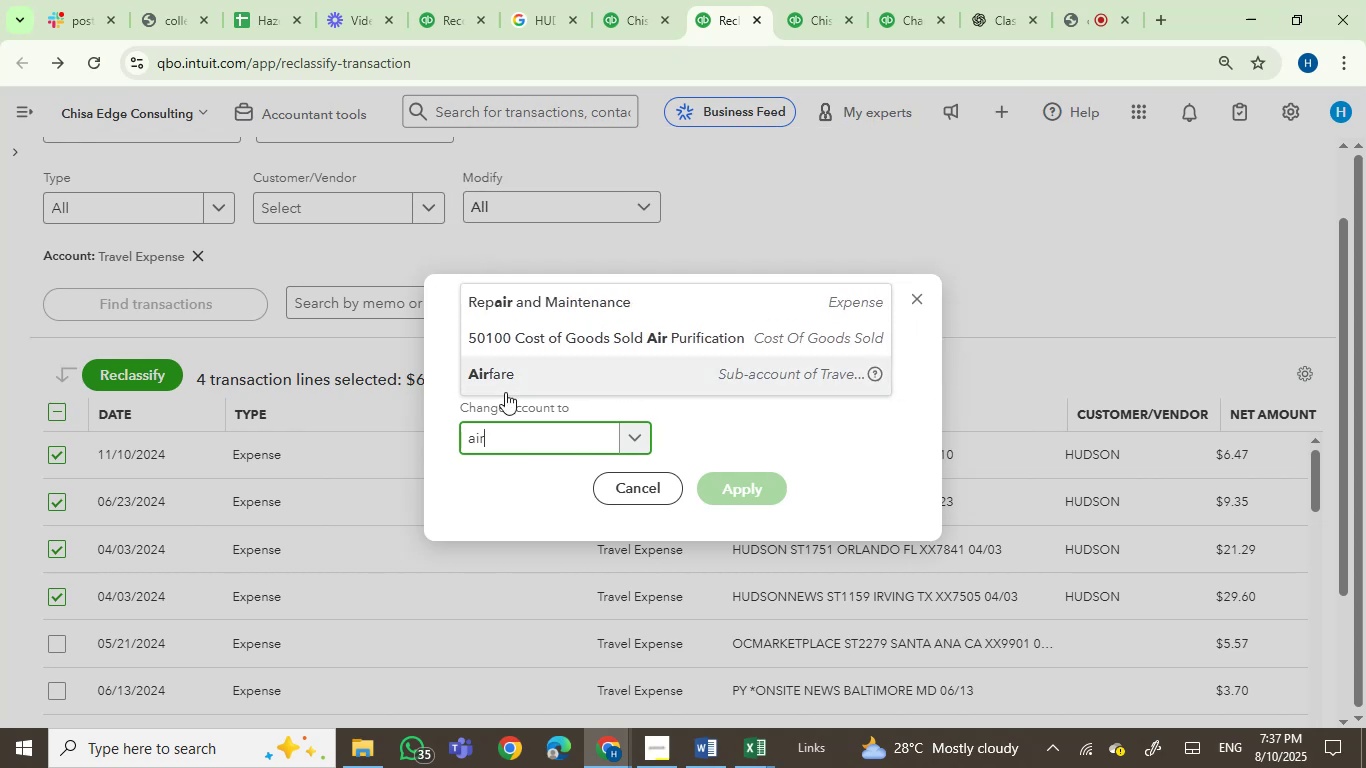 
left_click([511, 377])
 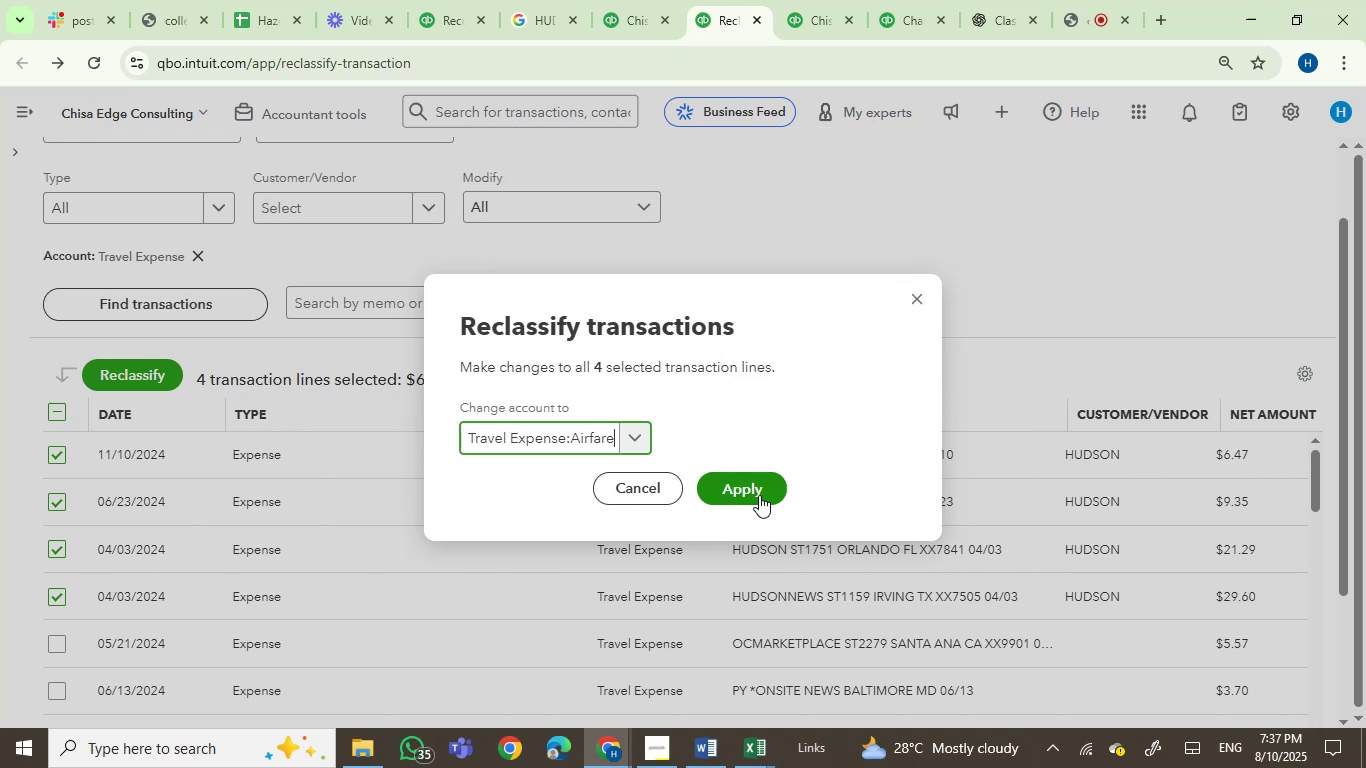 
left_click([756, 491])
 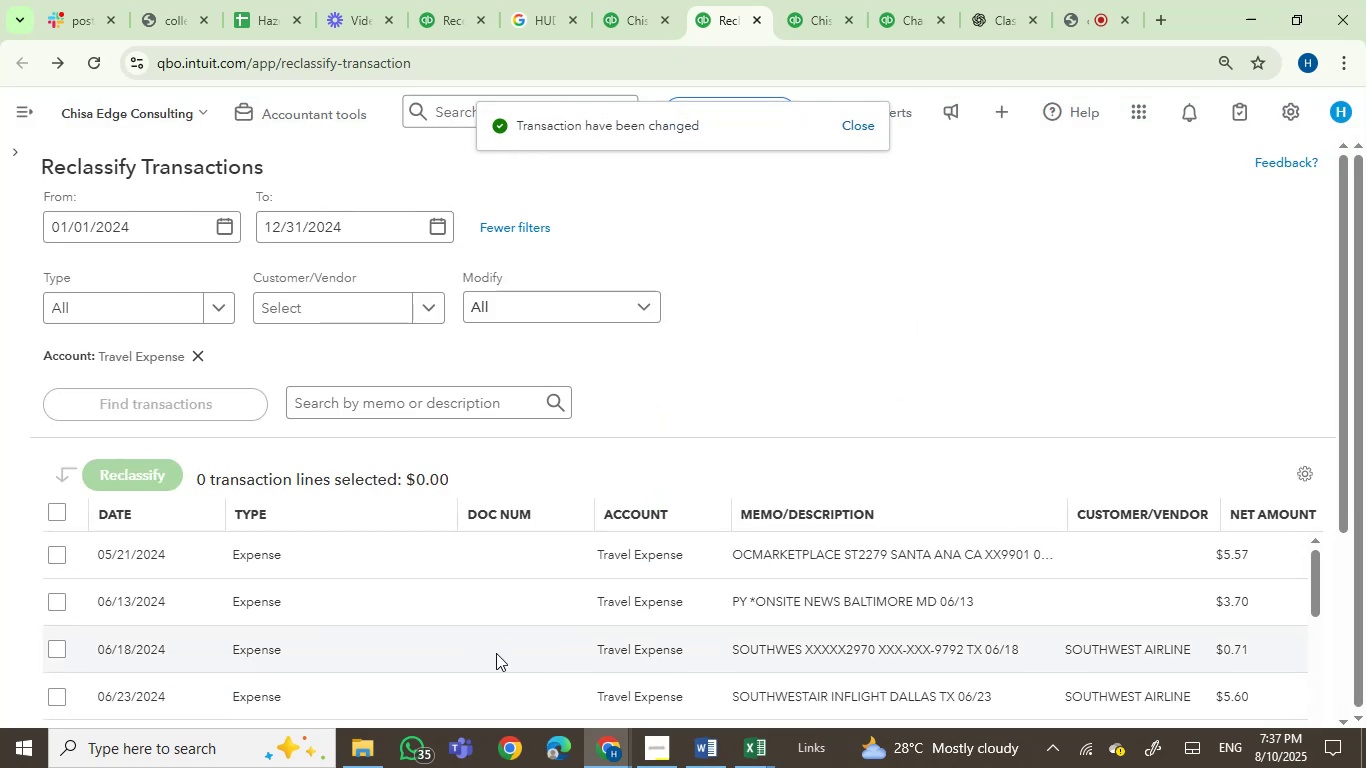 
left_click([642, 750])
 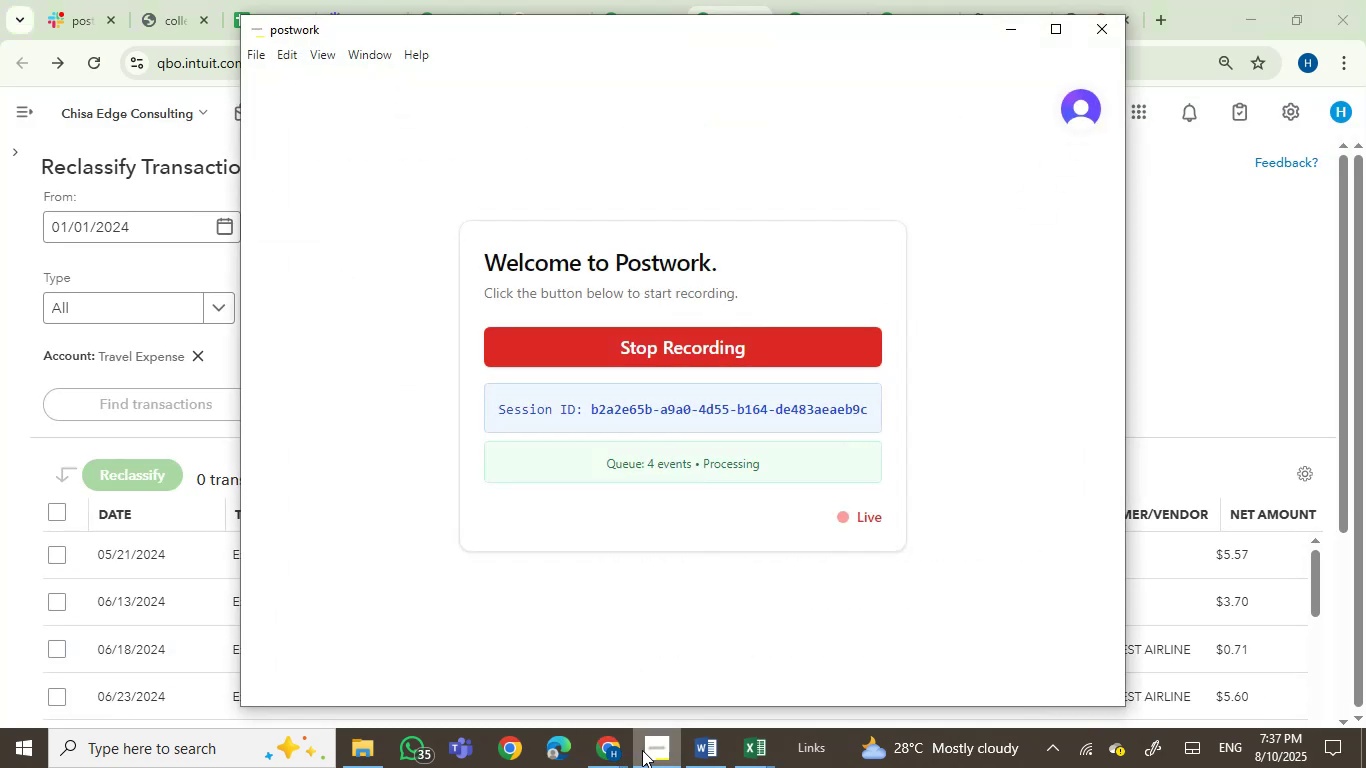 
left_click([642, 750])
 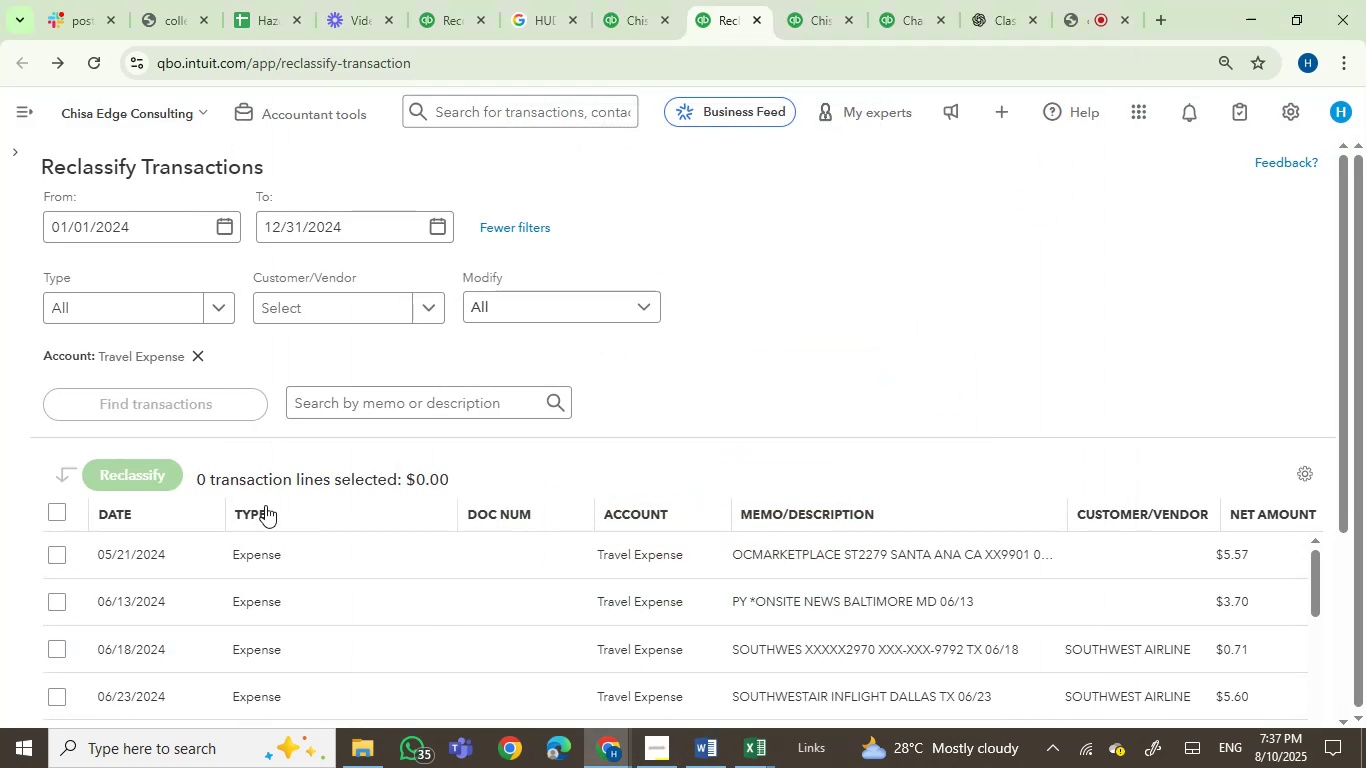 
scroll: coordinate [274, 503], scroll_direction: down, amount: 1.0
 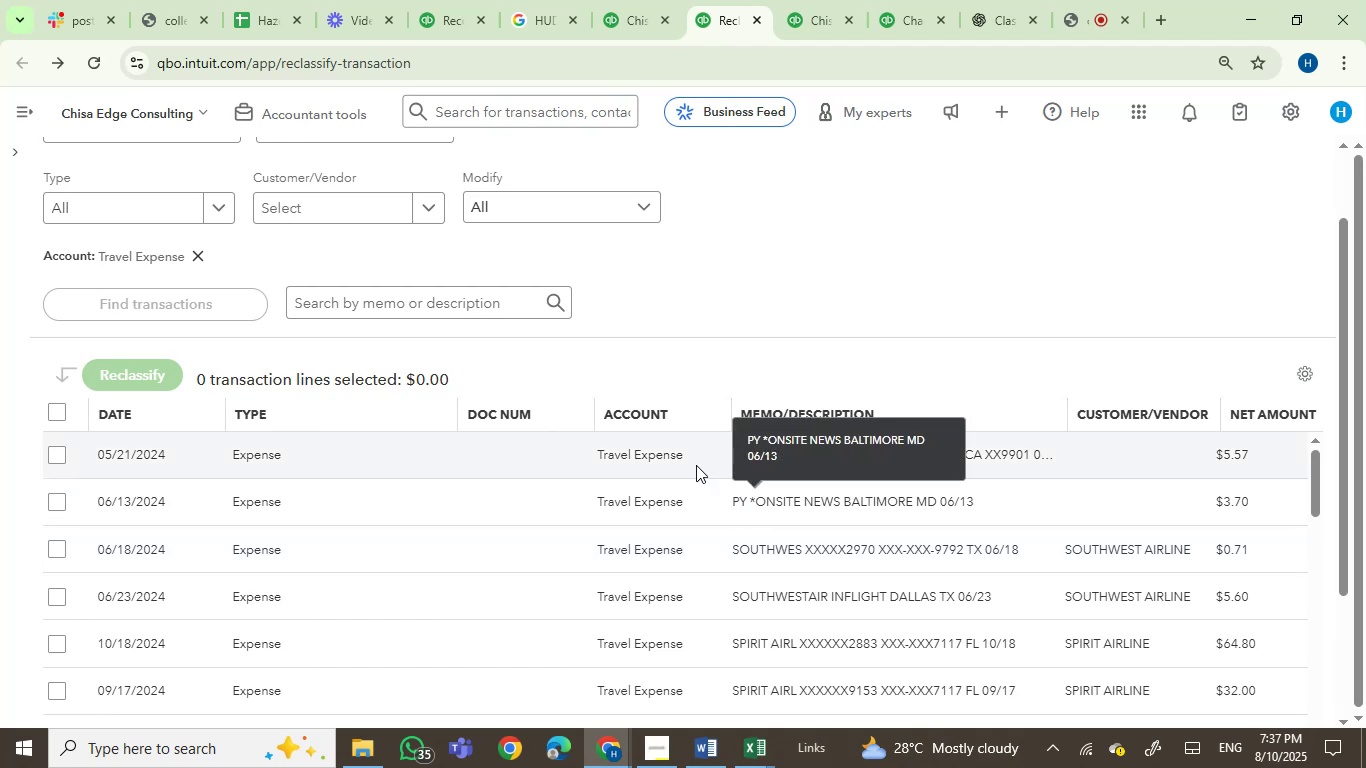 
left_click_drag(start_coordinate=[720, 461], to_coordinate=[838, 464])
 